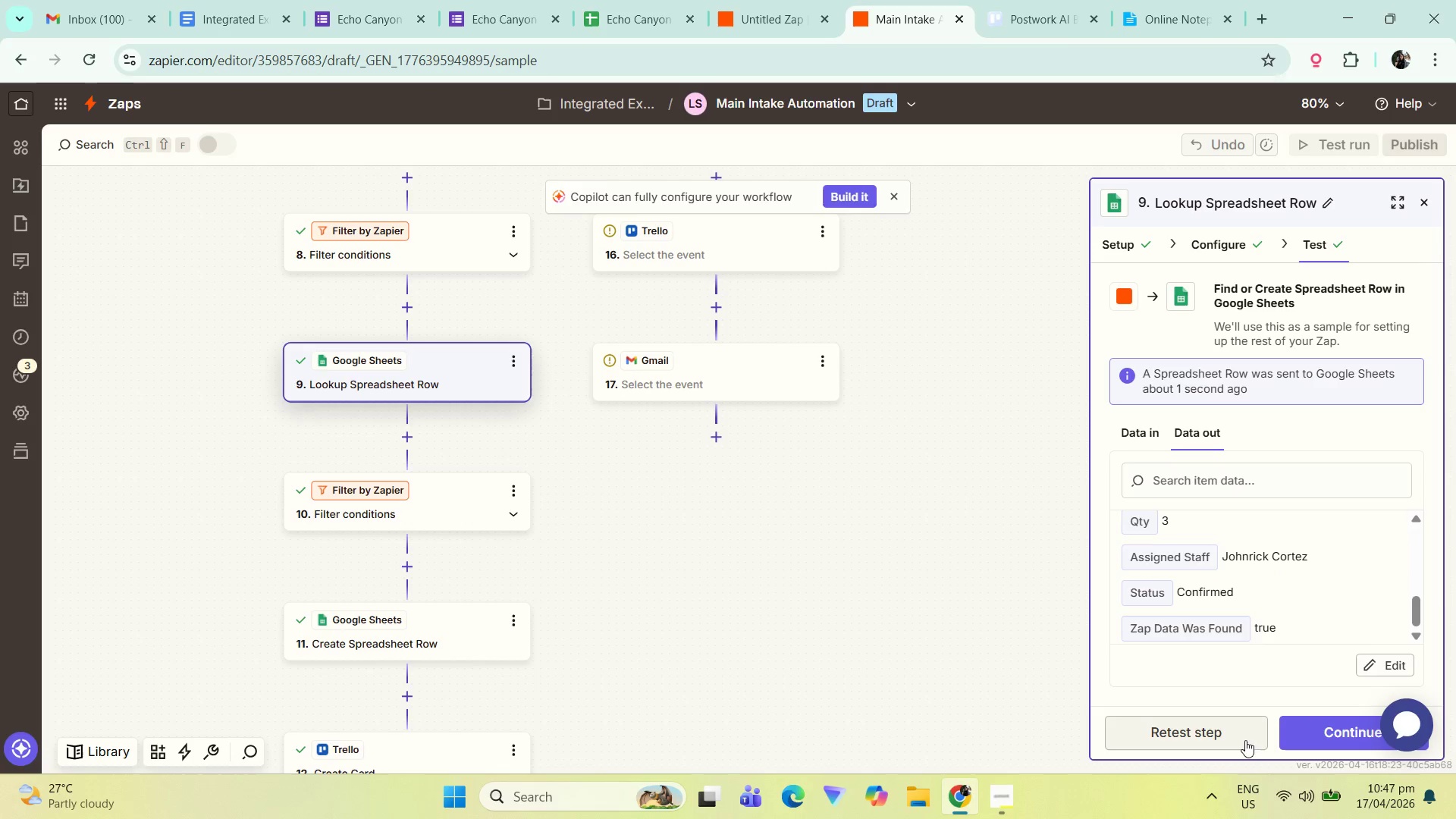 
left_click([1327, 726])
 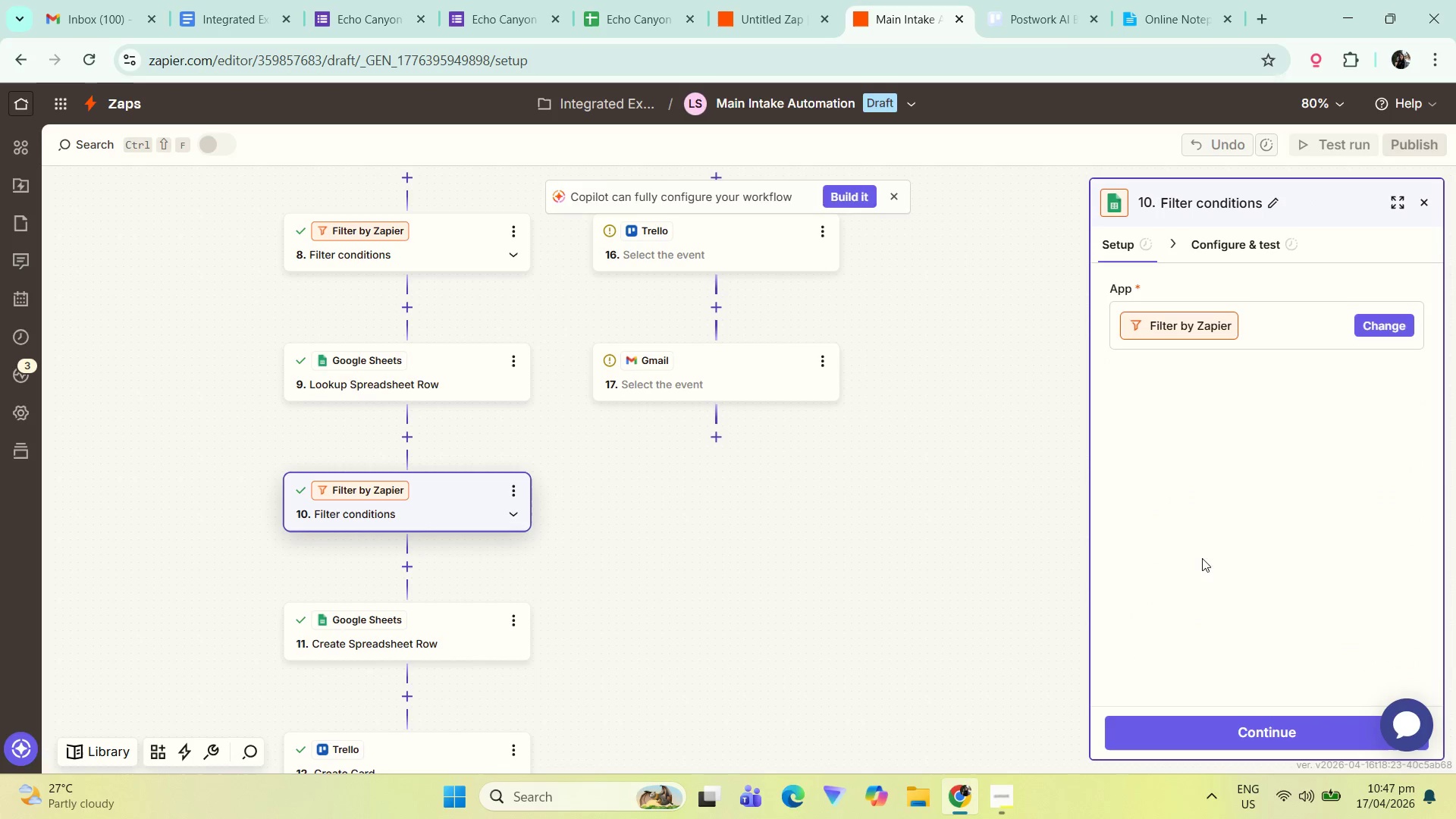 
left_click([1230, 730])
 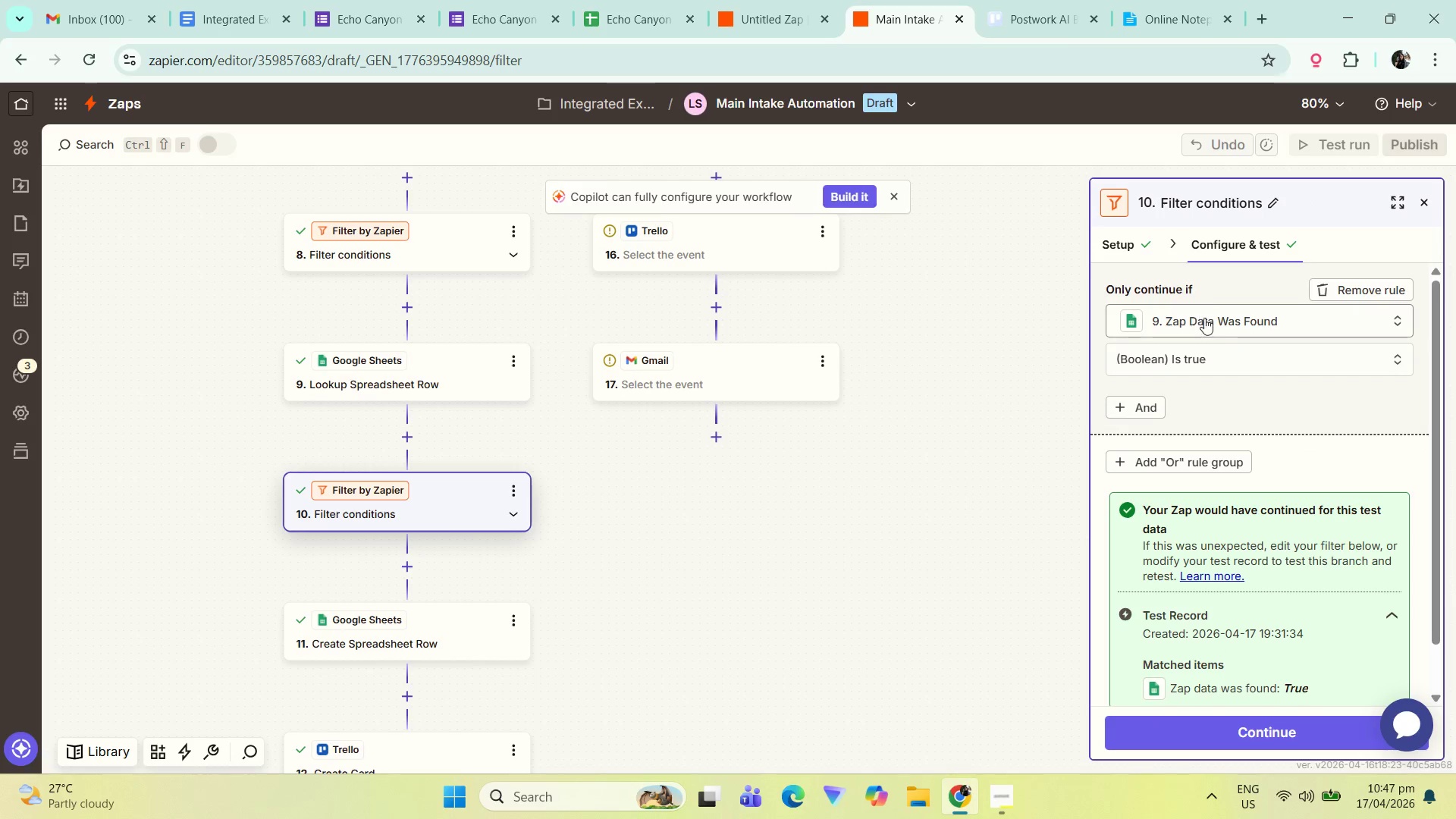 
scroll: coordinate [1235, 508], scroll_direction: down, amount: 3.0
 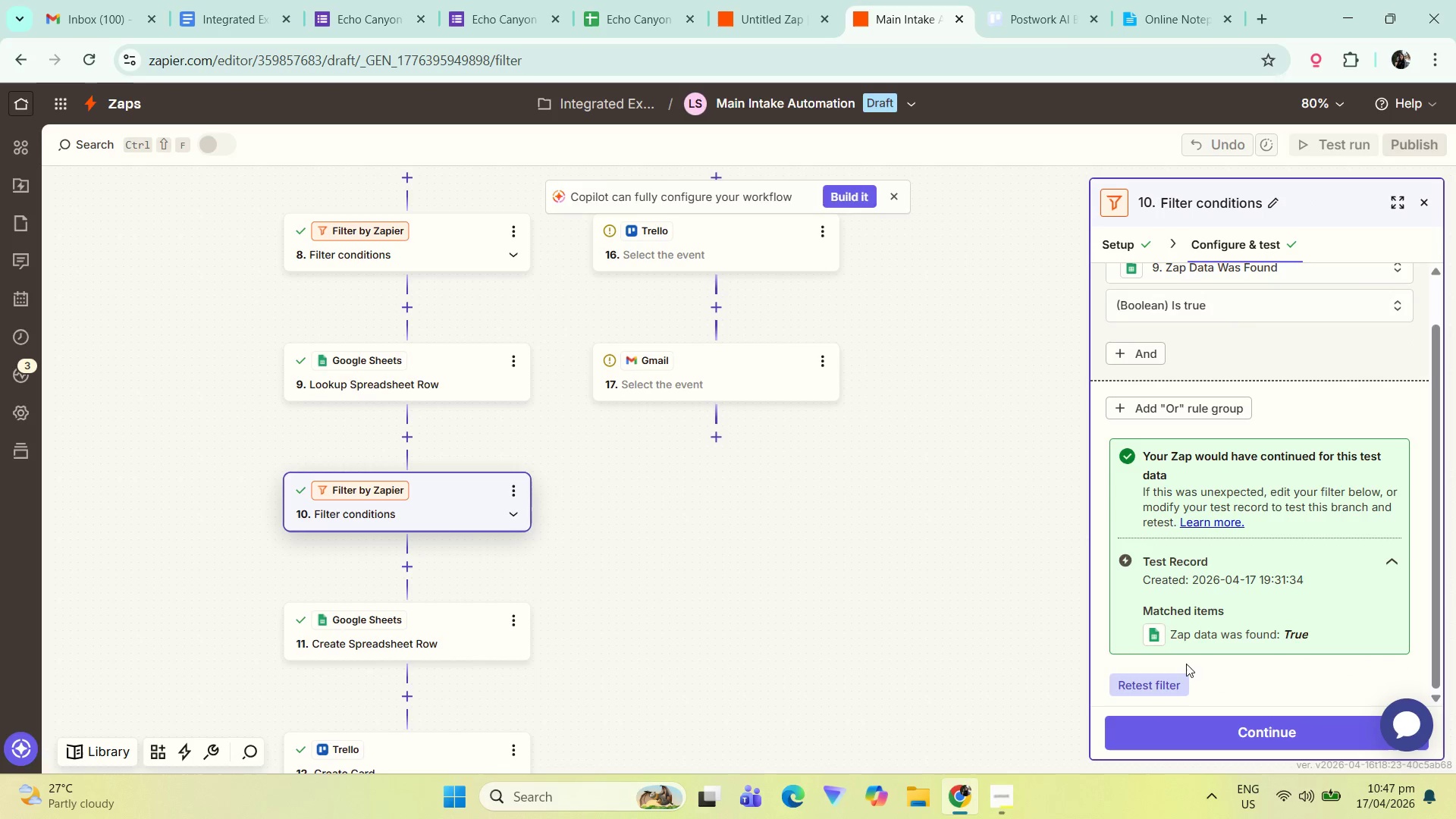 
left_click([1174, 680])
 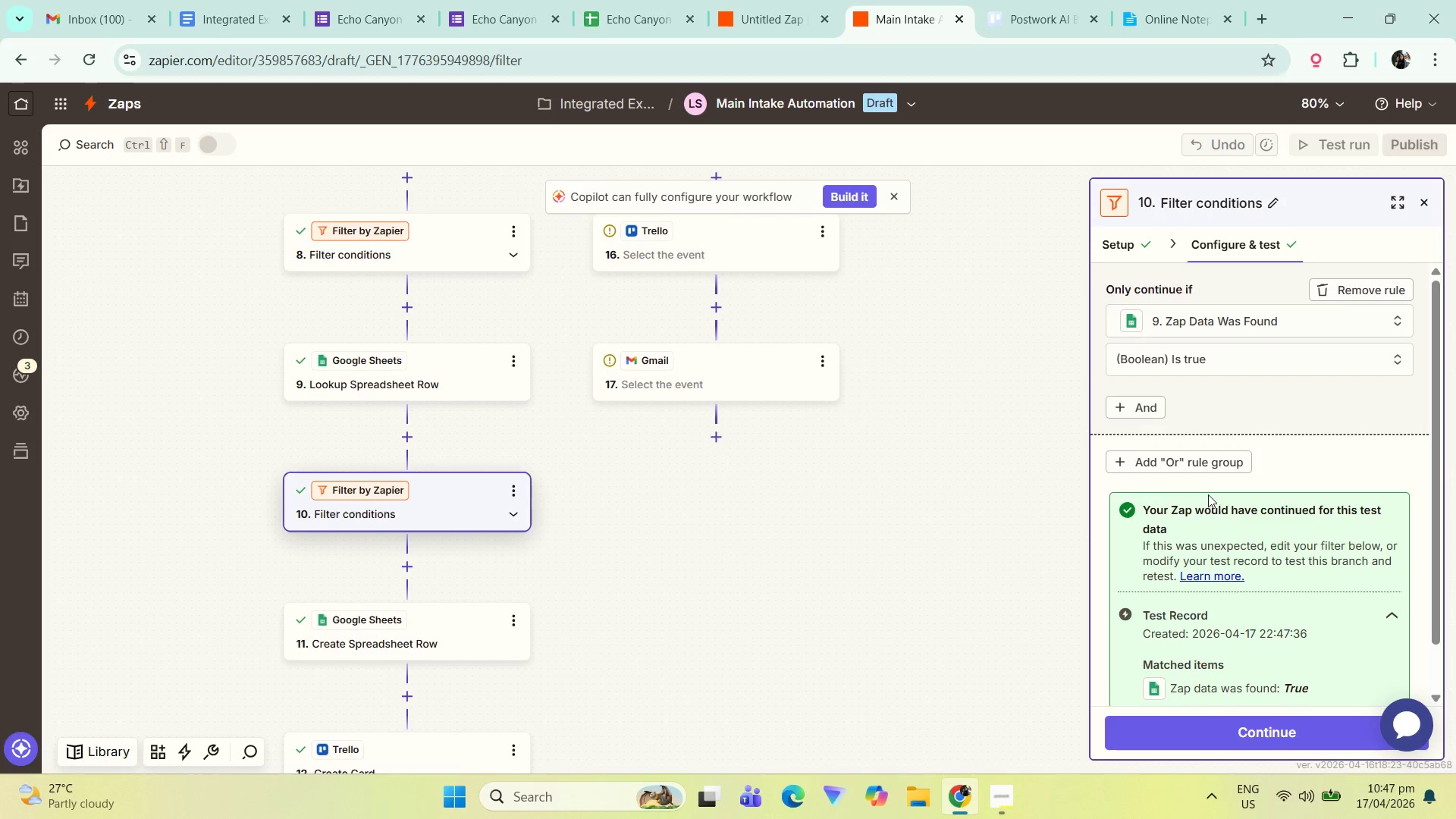 
scroll: coordinate [1202, 499], scroll_direction: down, amount: 2.0
 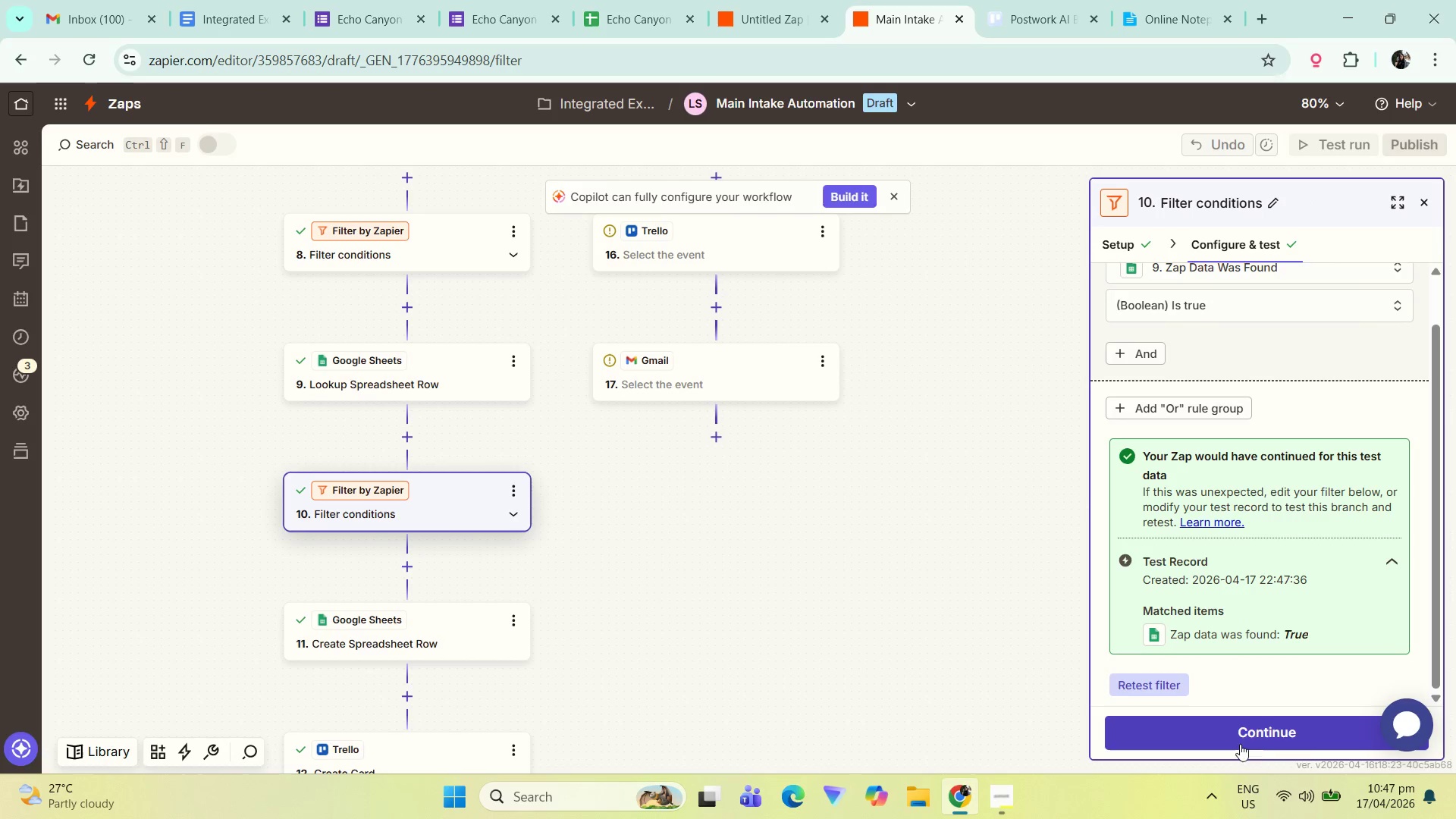 
left_click([1249, 728])
 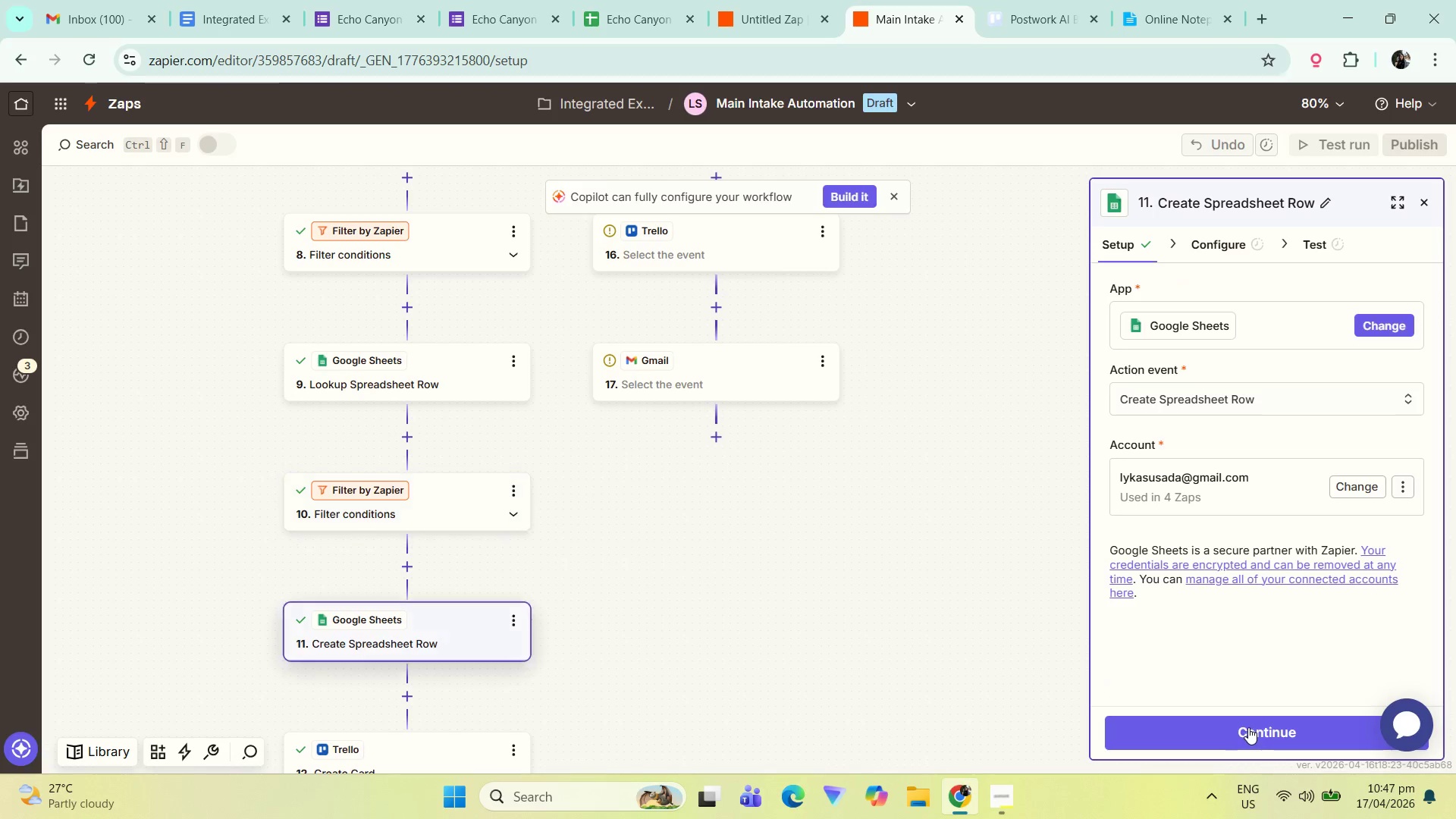 
left_click([1244, 730])
 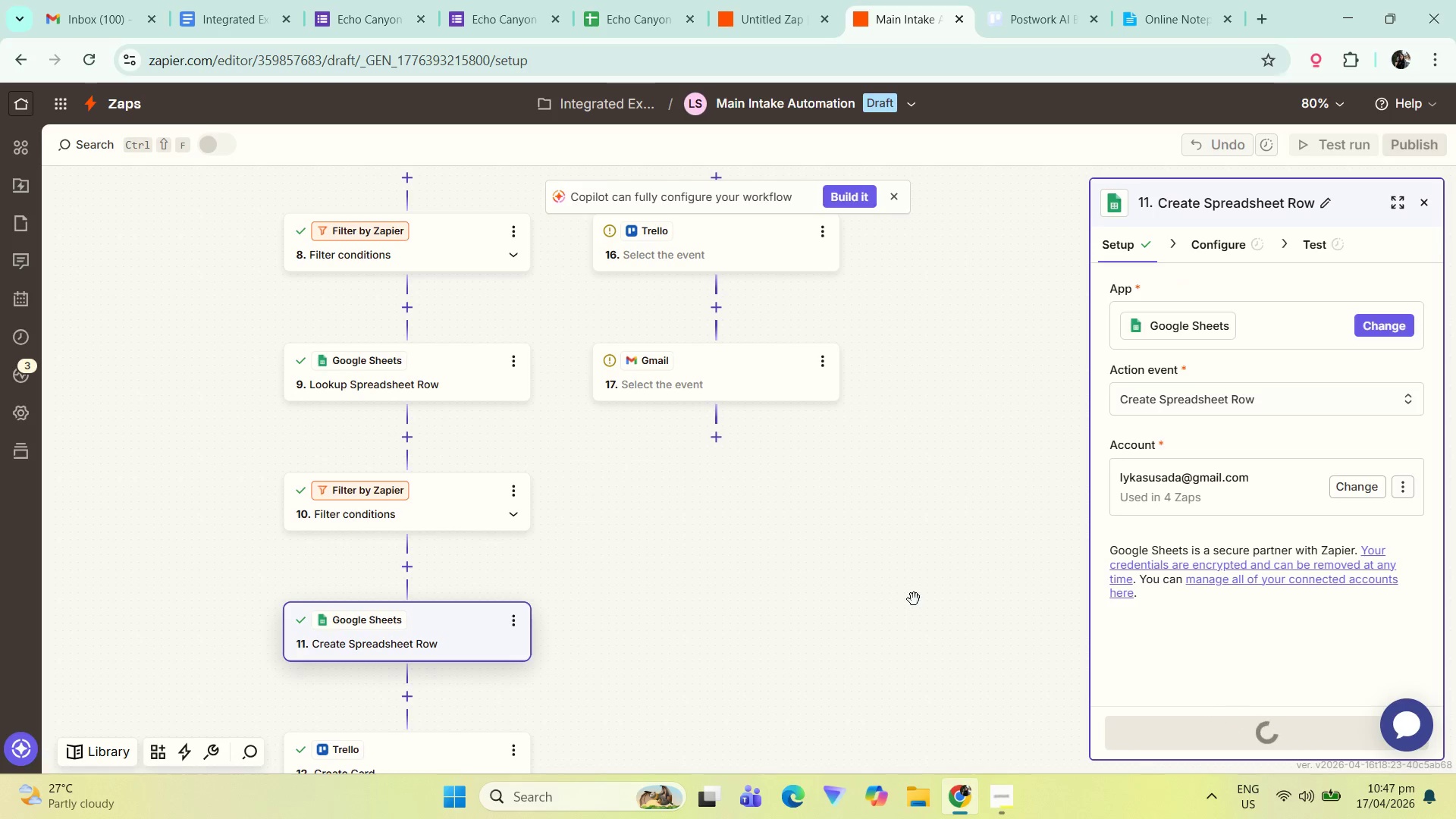 
left_click_drag(start_coordinate=[881, 593], to_coordinate=[859, 414])
 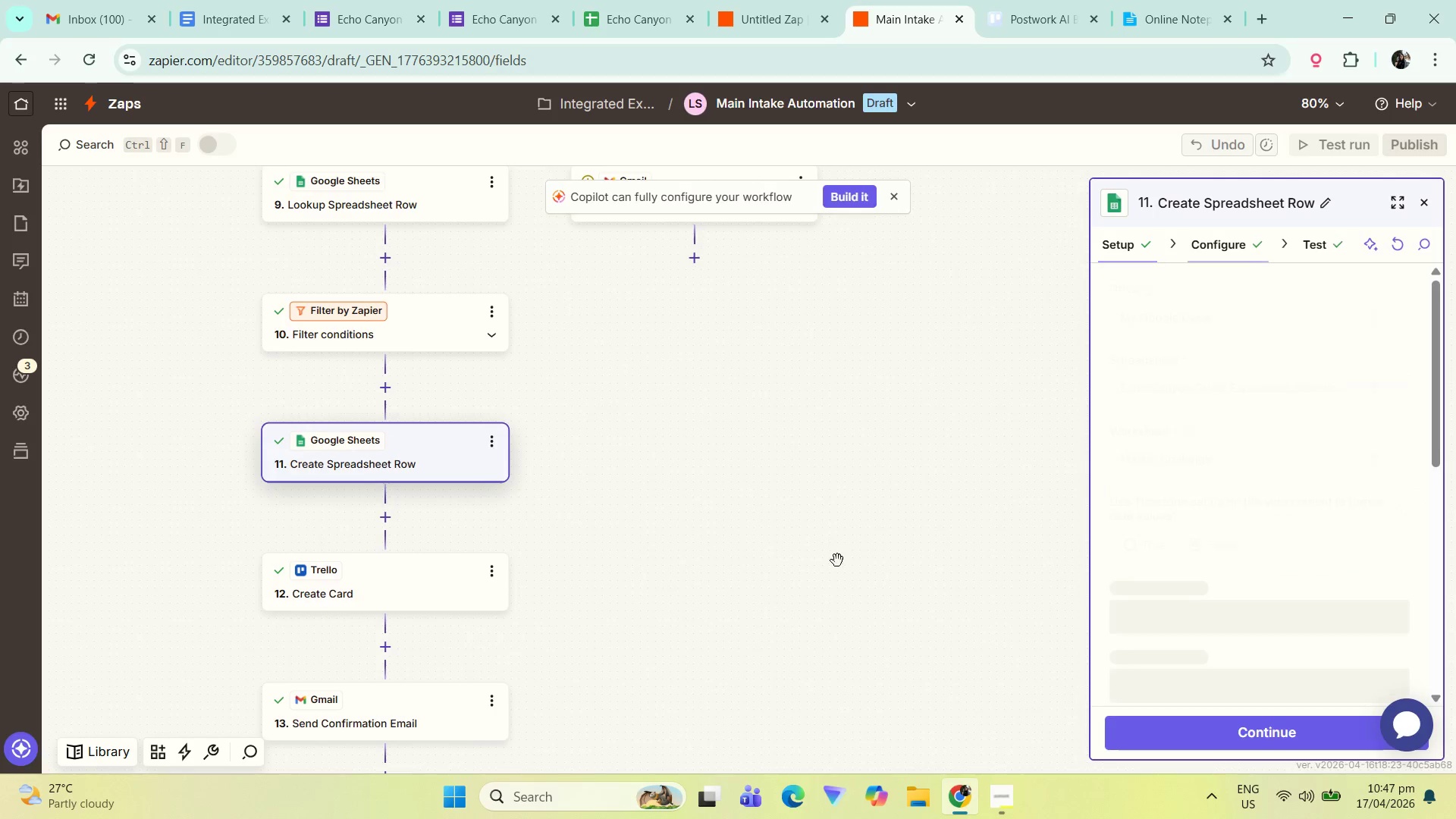 
left_click_drag(start_coordinate=[836, 555], to_coordinate=[864, 448])
 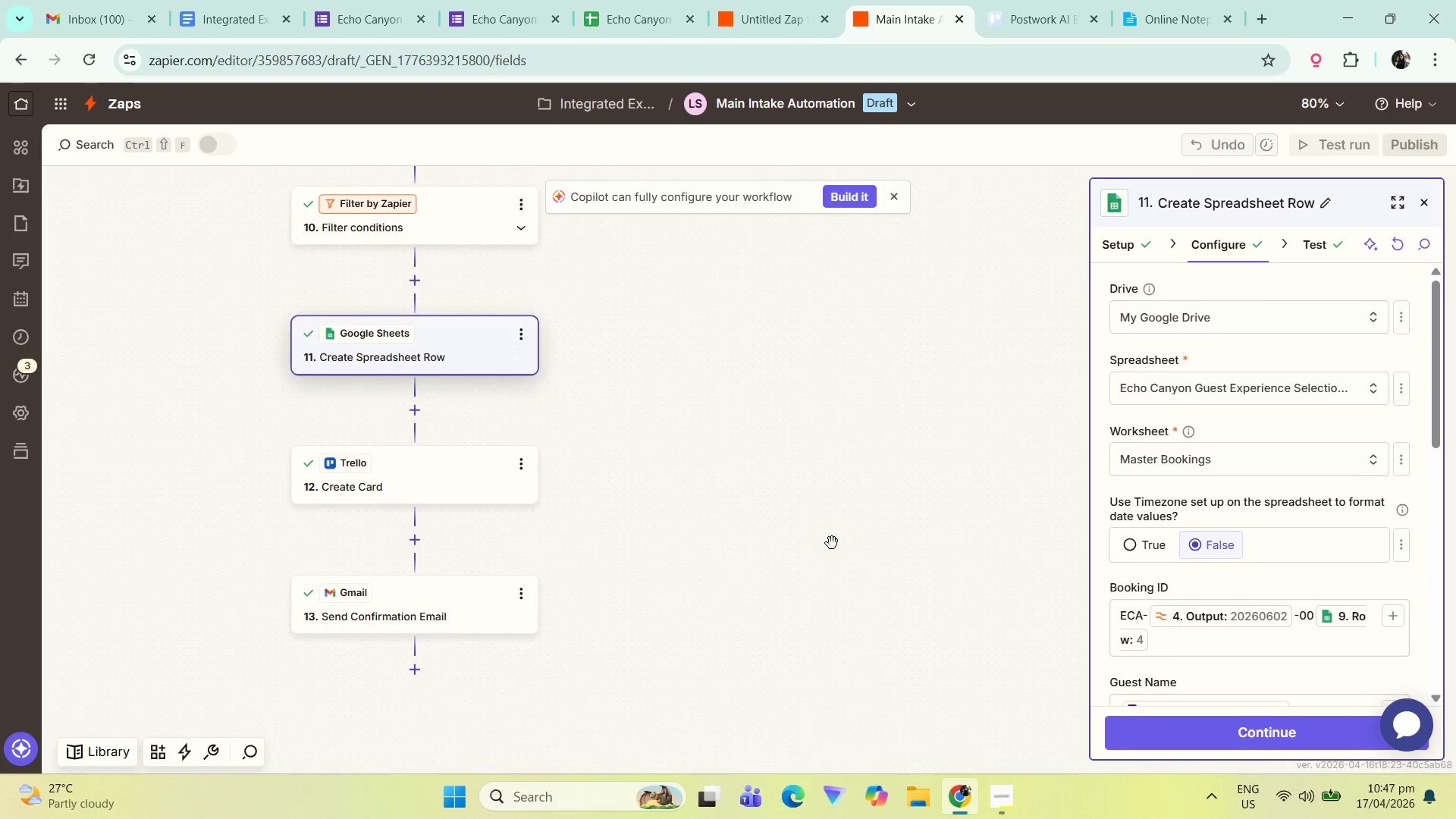 
left_click_drag(start_coordinate=[802, 576], to_coordinate=[852, 562])
 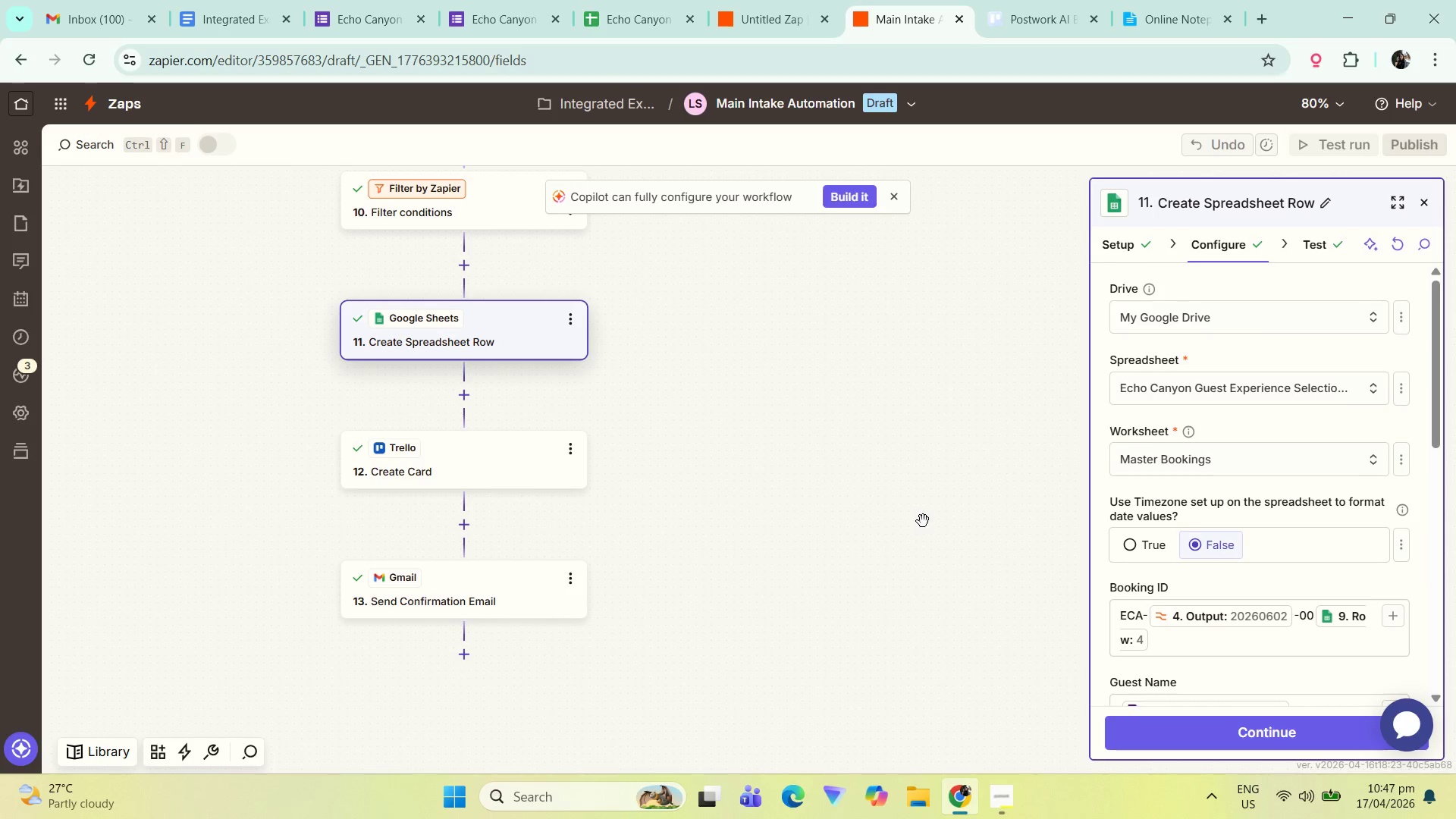 
wait(10.91)
 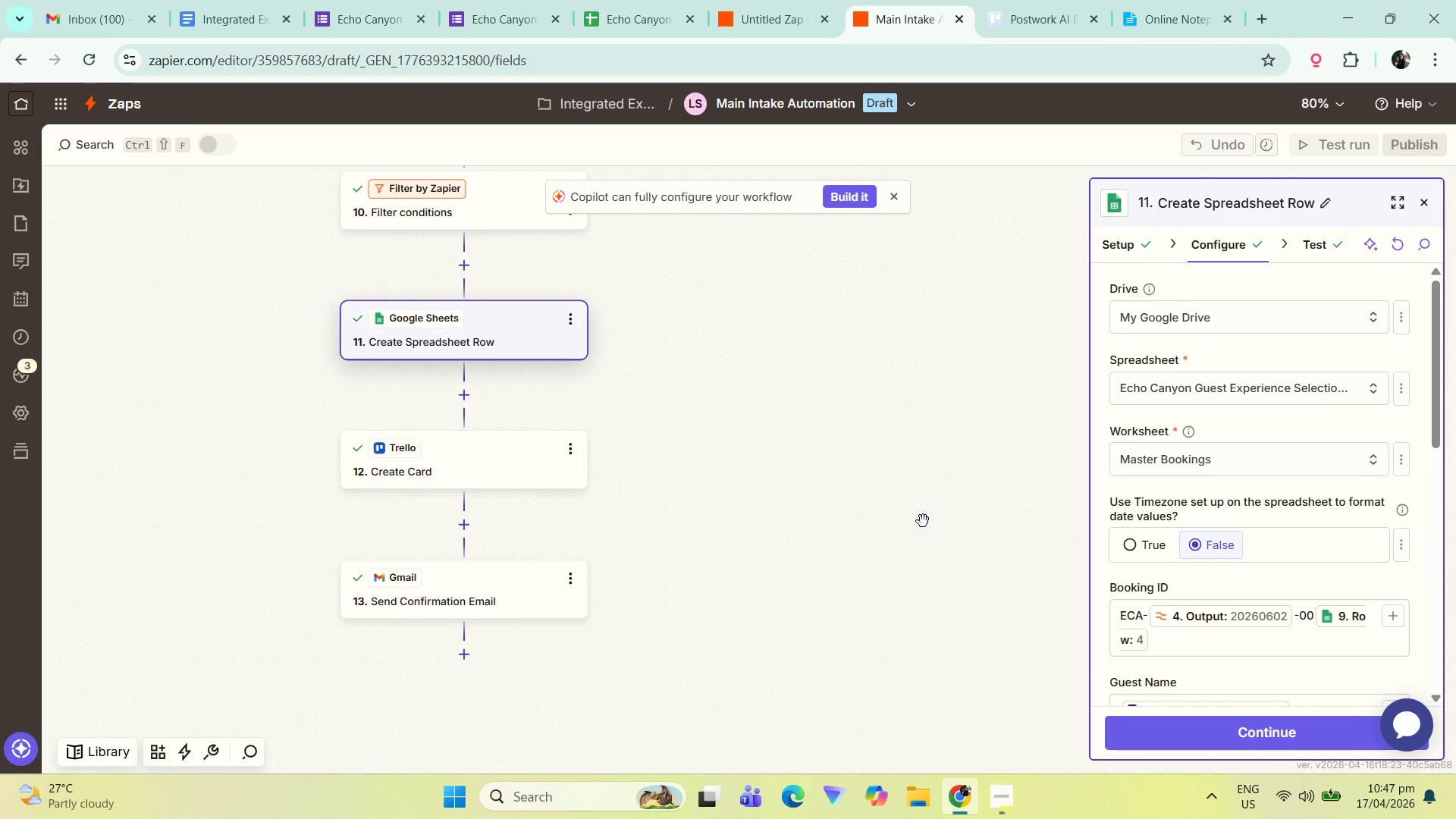 
scroll: coordinate [1288, 630], scroll_direction: down, amount: 9.0
 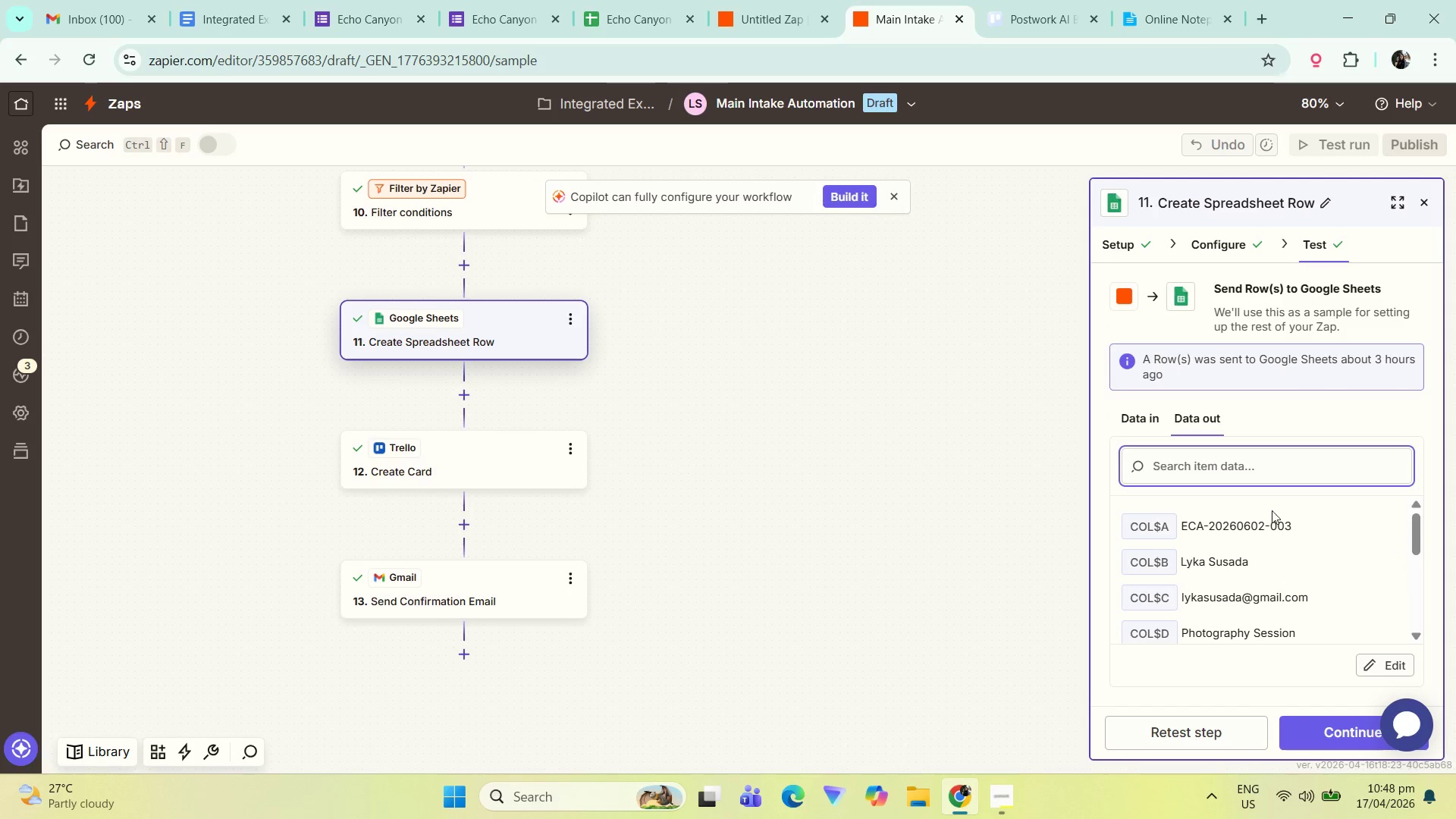 
left_click([1241, 249])
 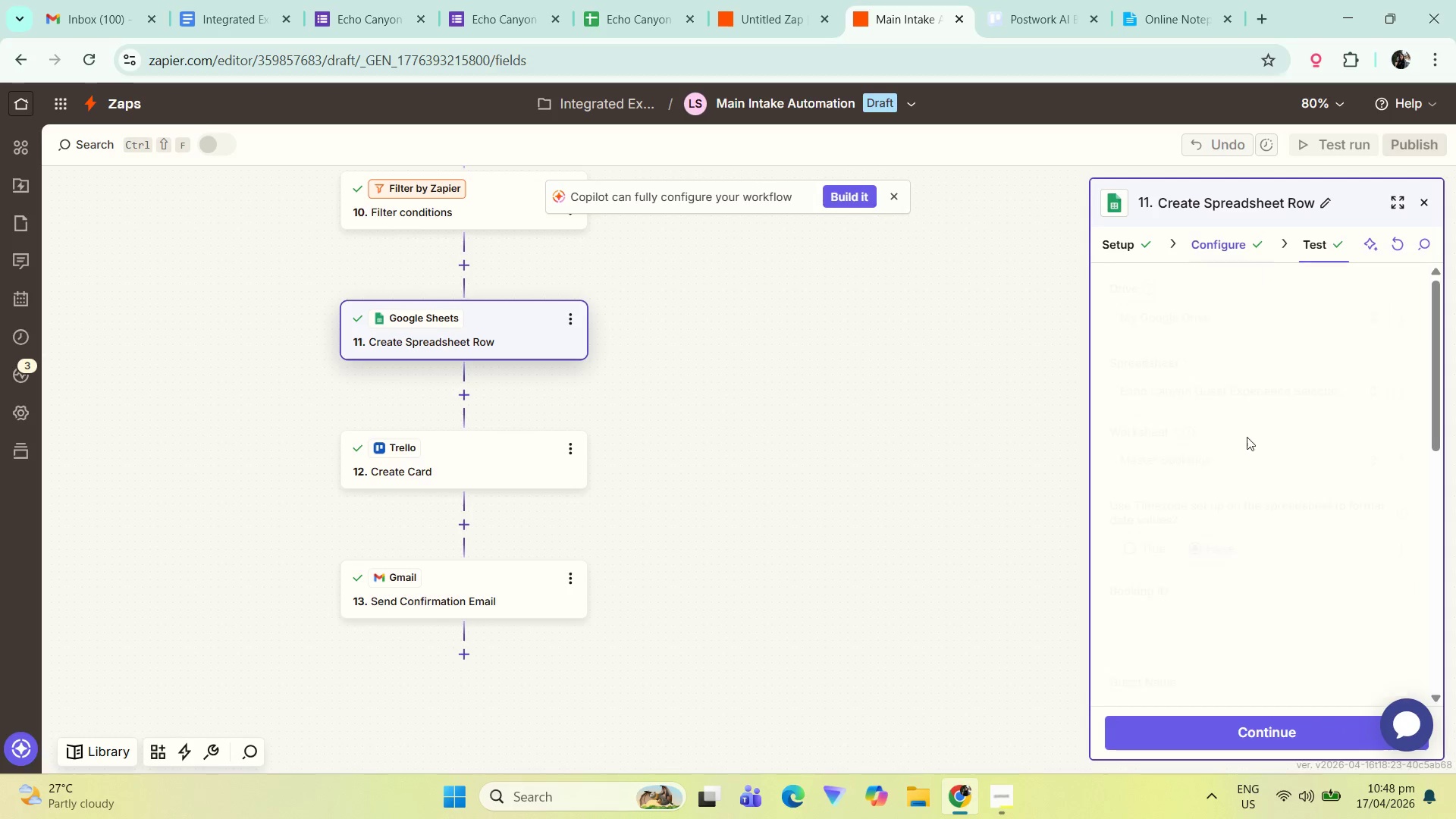 
scroll: coordinate [1220, 582], scroll_direction: down, amount: 14.0
 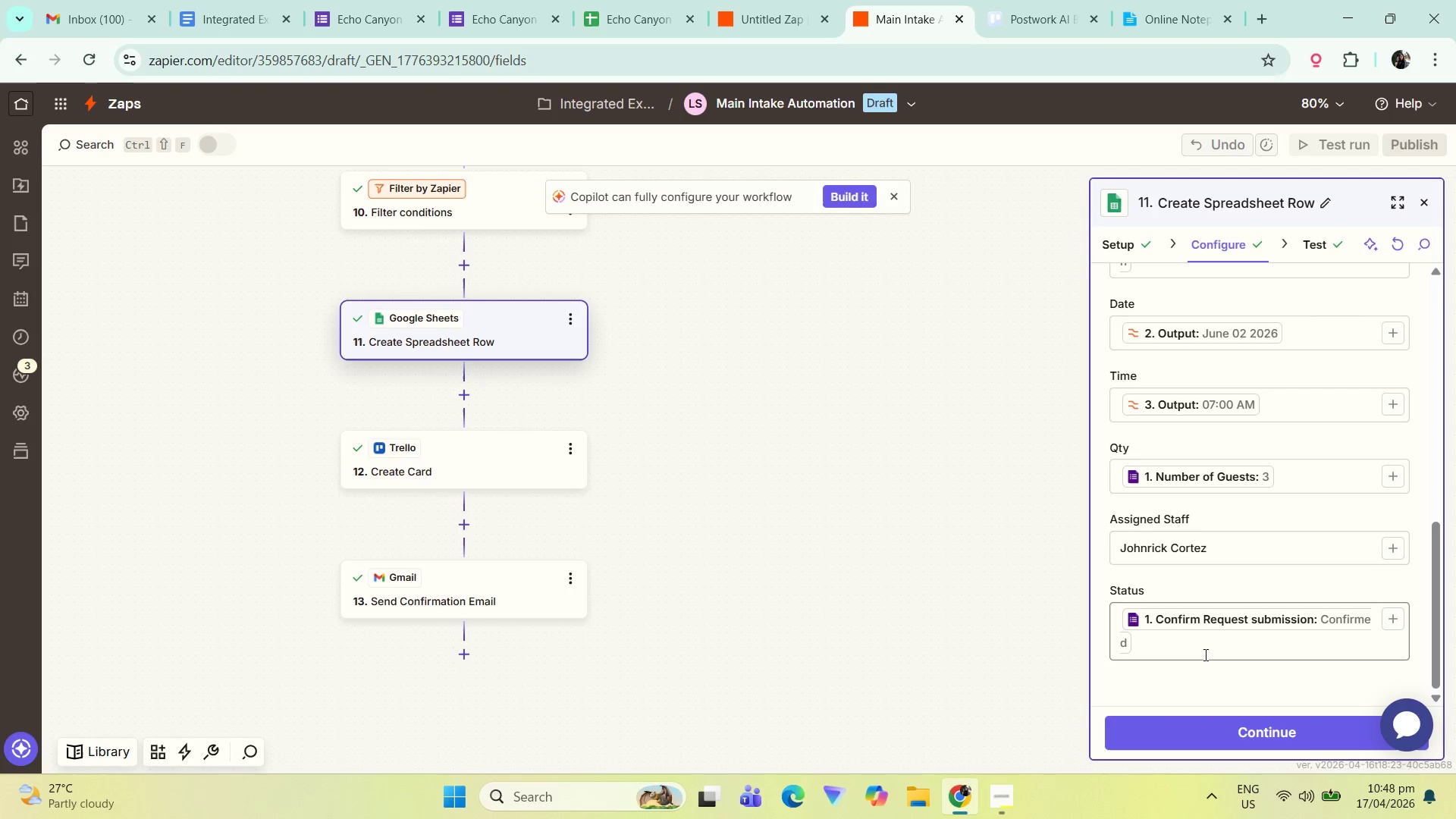 
wait(21.51)
 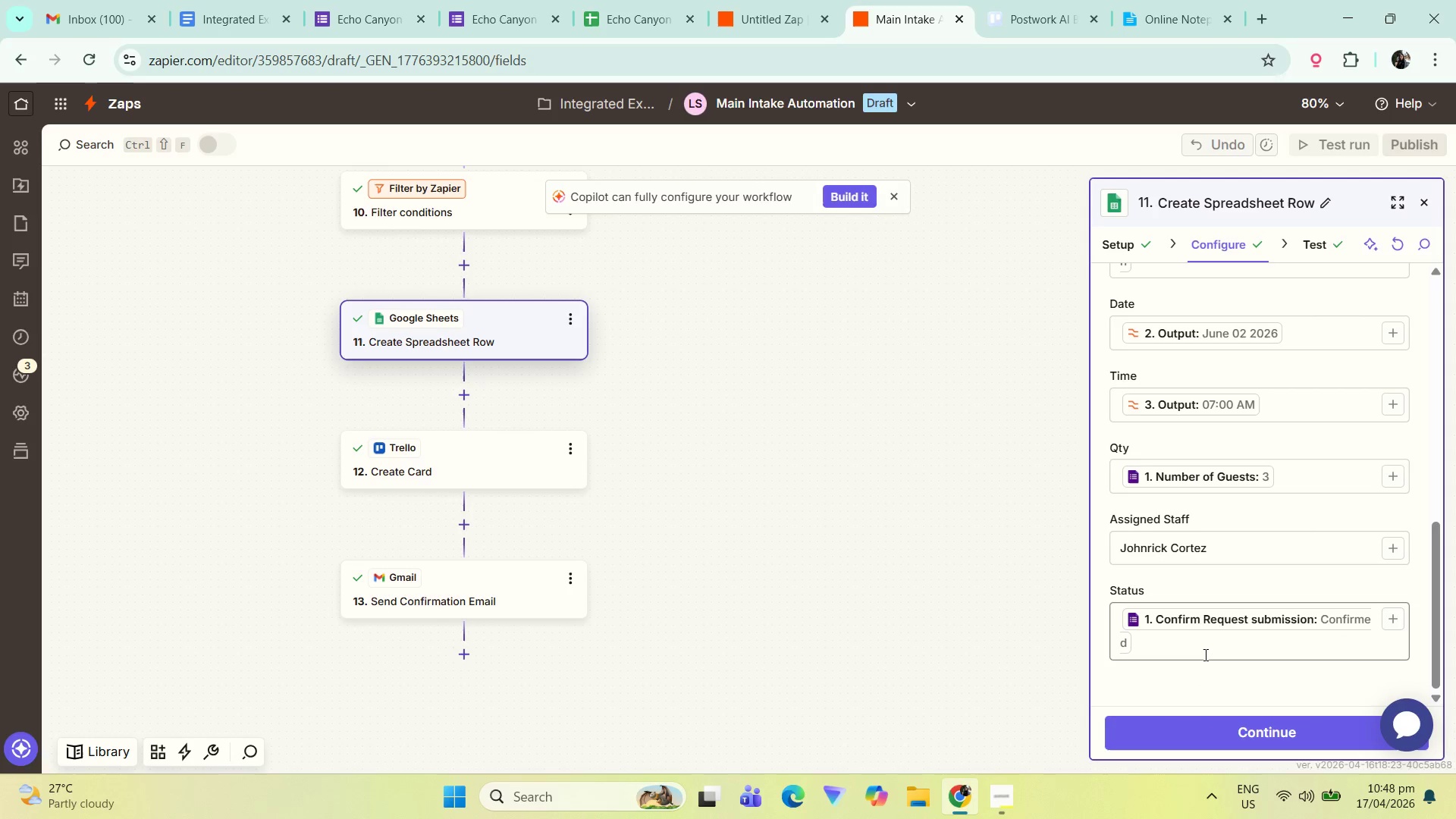 
left_click_drag(start_coordinate=[859, 309], to_coordinate=[870, 584])
 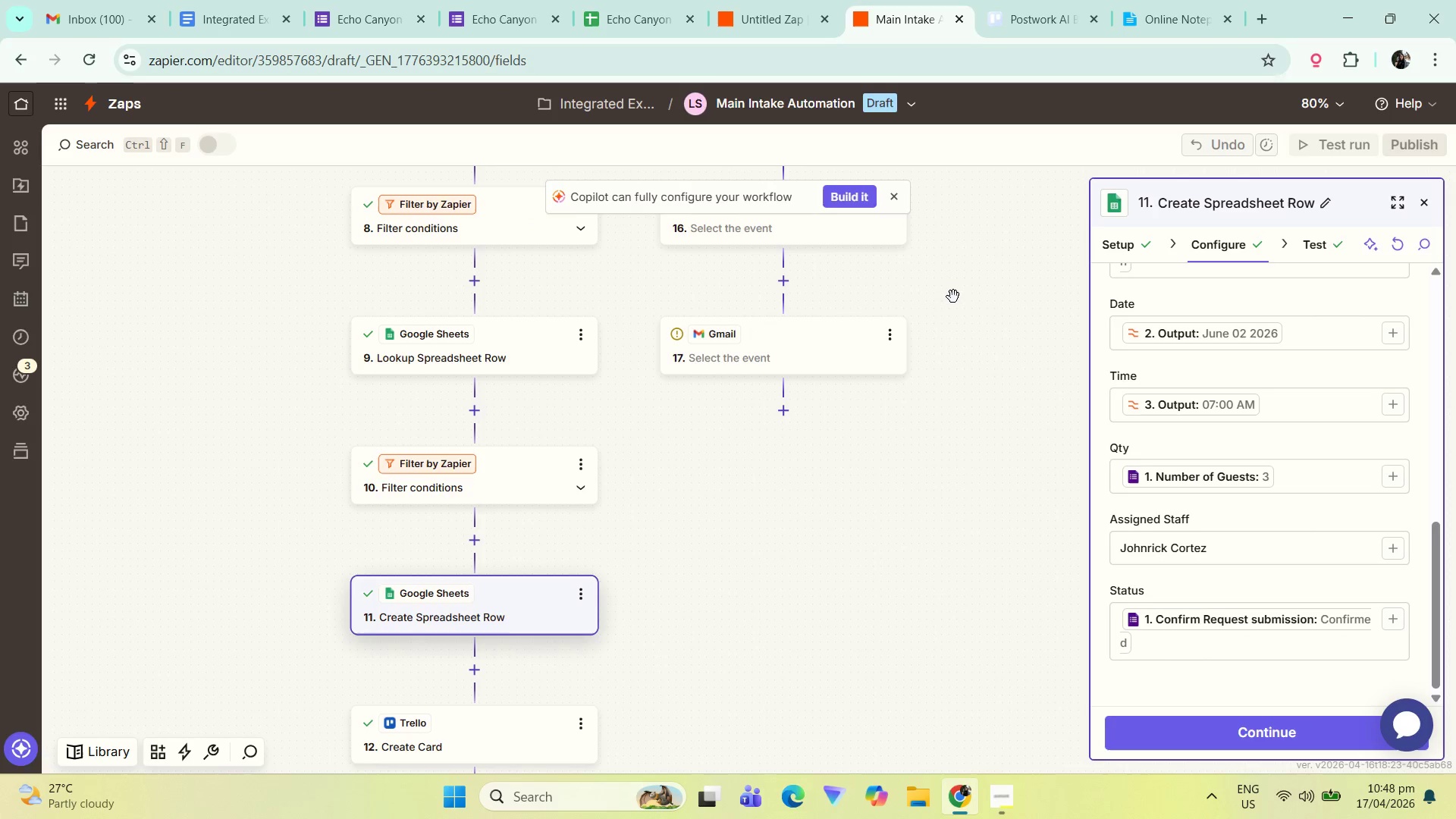 
left_click_drag(start_coordinate=[956, 299], to_coordinate=[949, 433])
 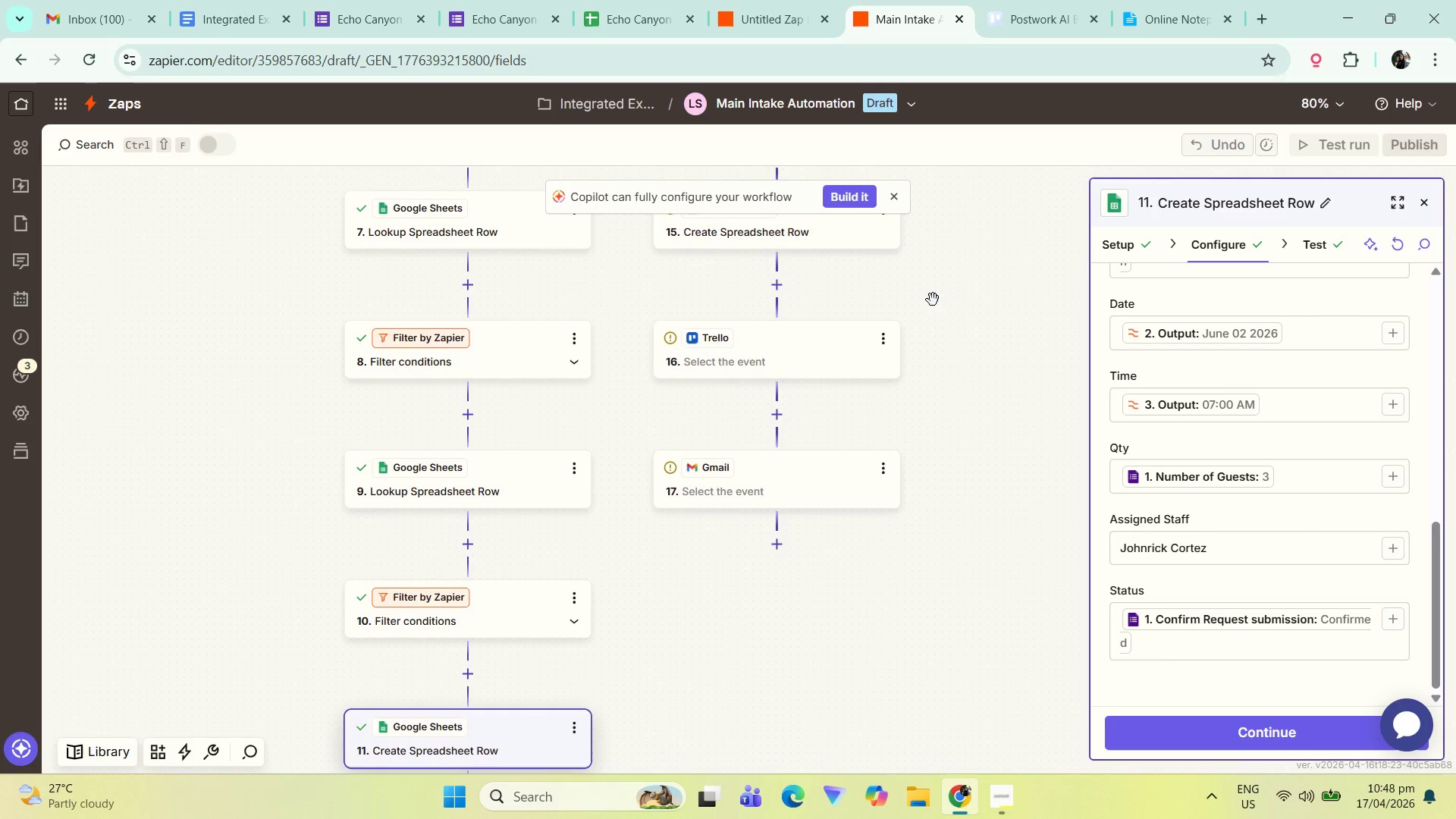 
left_click_drag(start_coordinate=[936, 309], to_coordinate=[954, 466])
 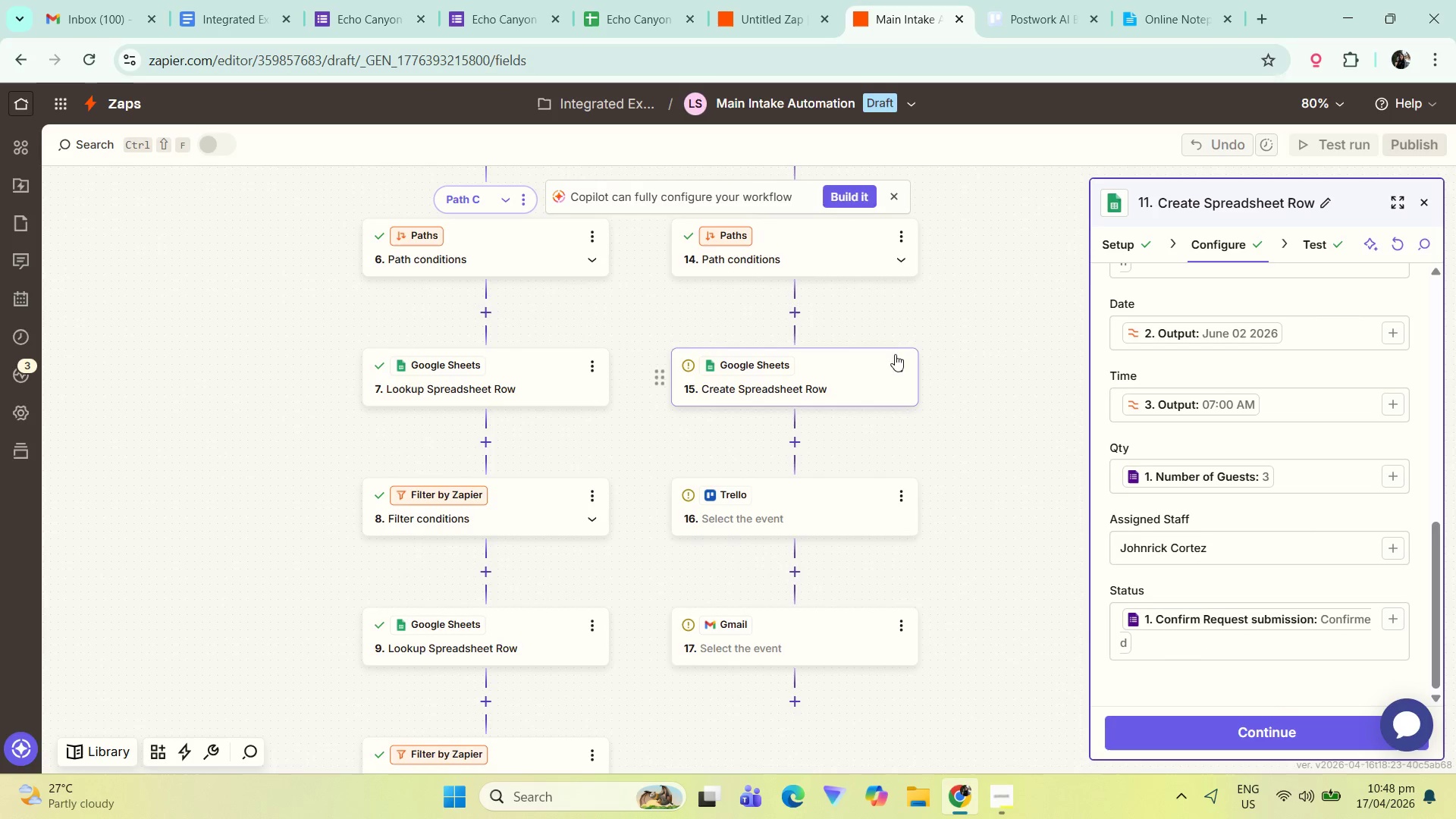 
left_click_drag(start_coordinate=[985, 356], to_coordinate=[985, 300])
 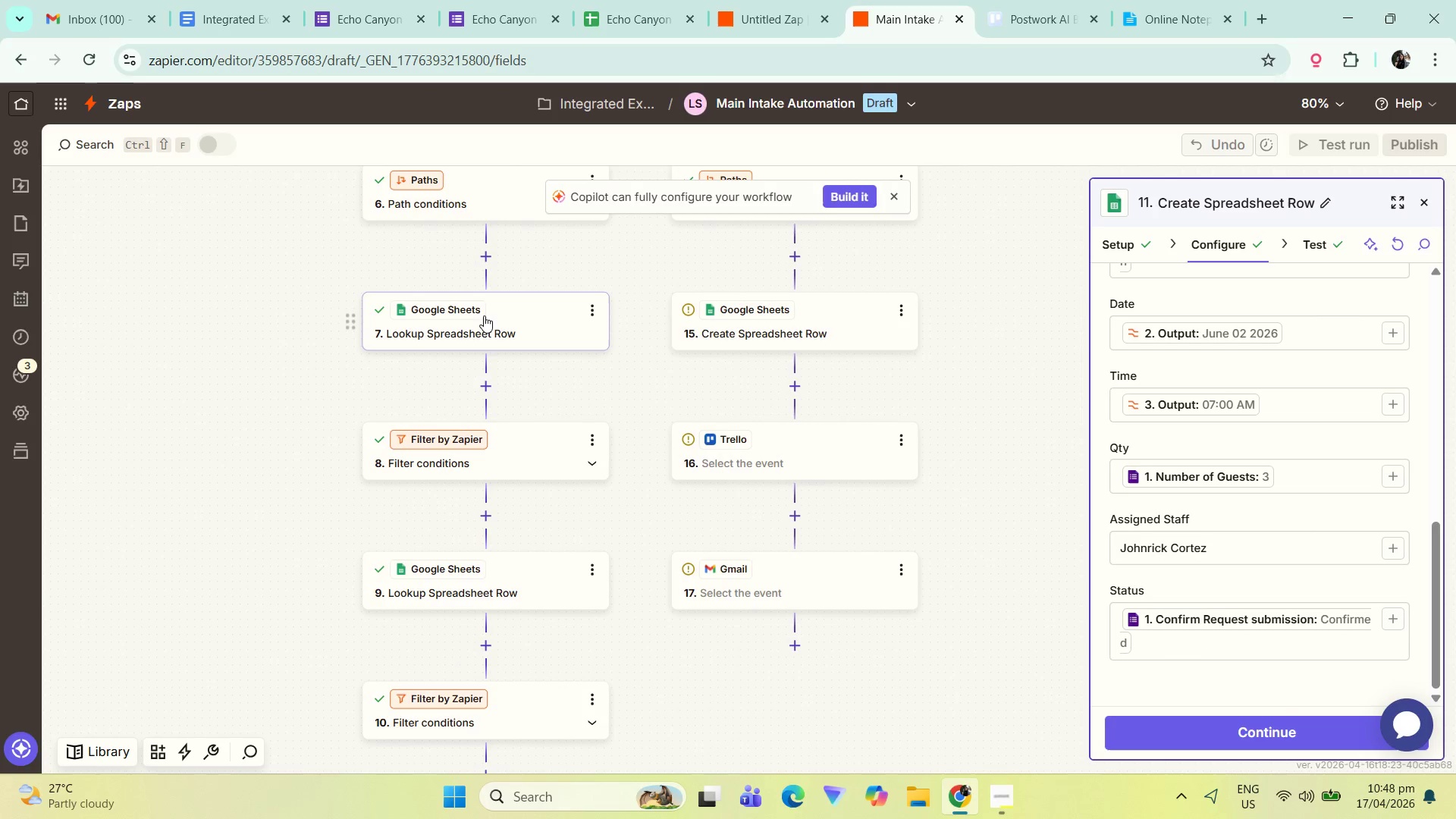 
left_click([489, 312])
 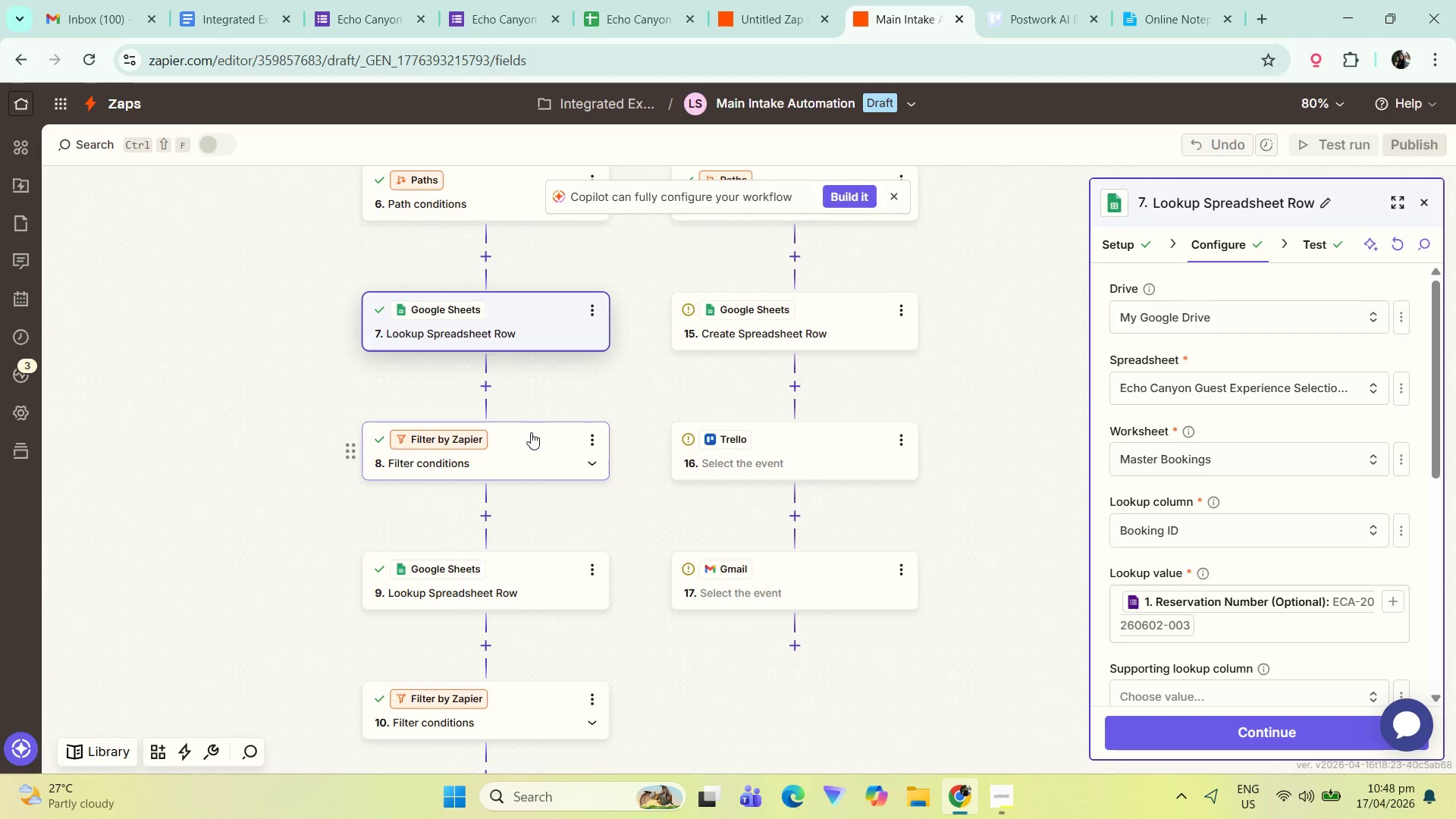 
left_click([517, 449])
 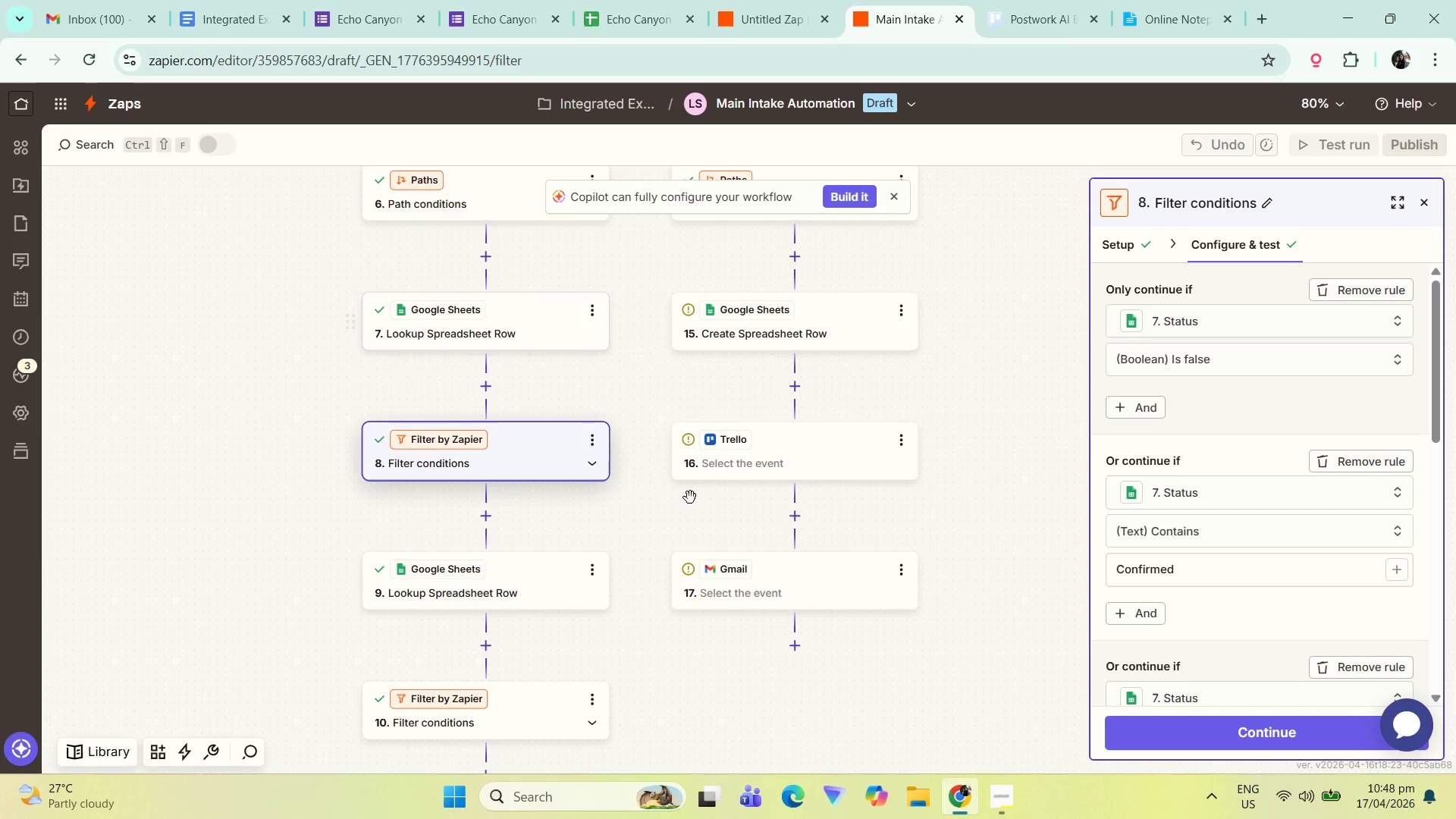 
scroll: coordinate [1237, 473], scroll_direction: down, amount: 2.0
 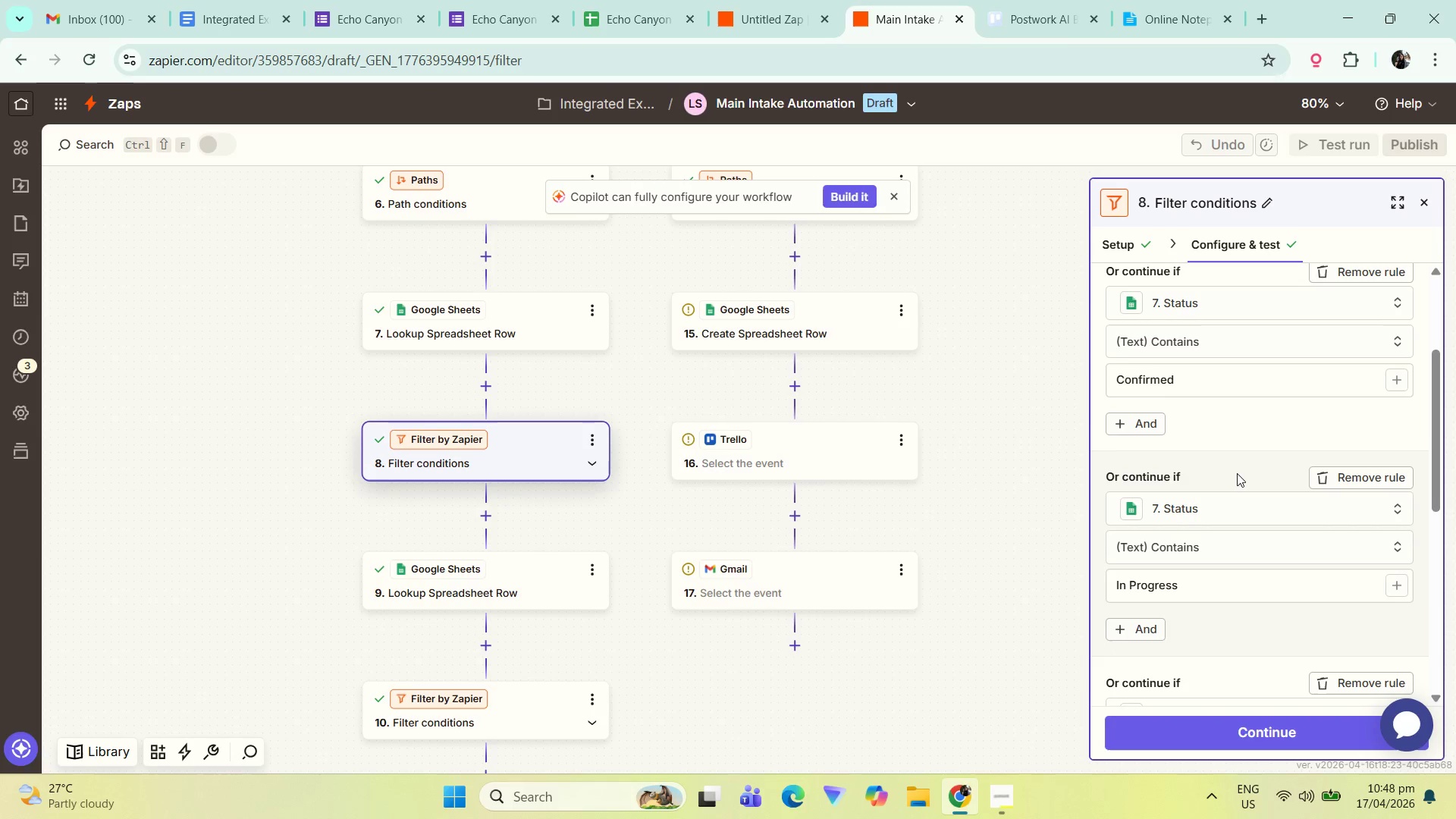 
scroll: coordinate [1239, 466], scroll_direction: up, amount: 3.0
 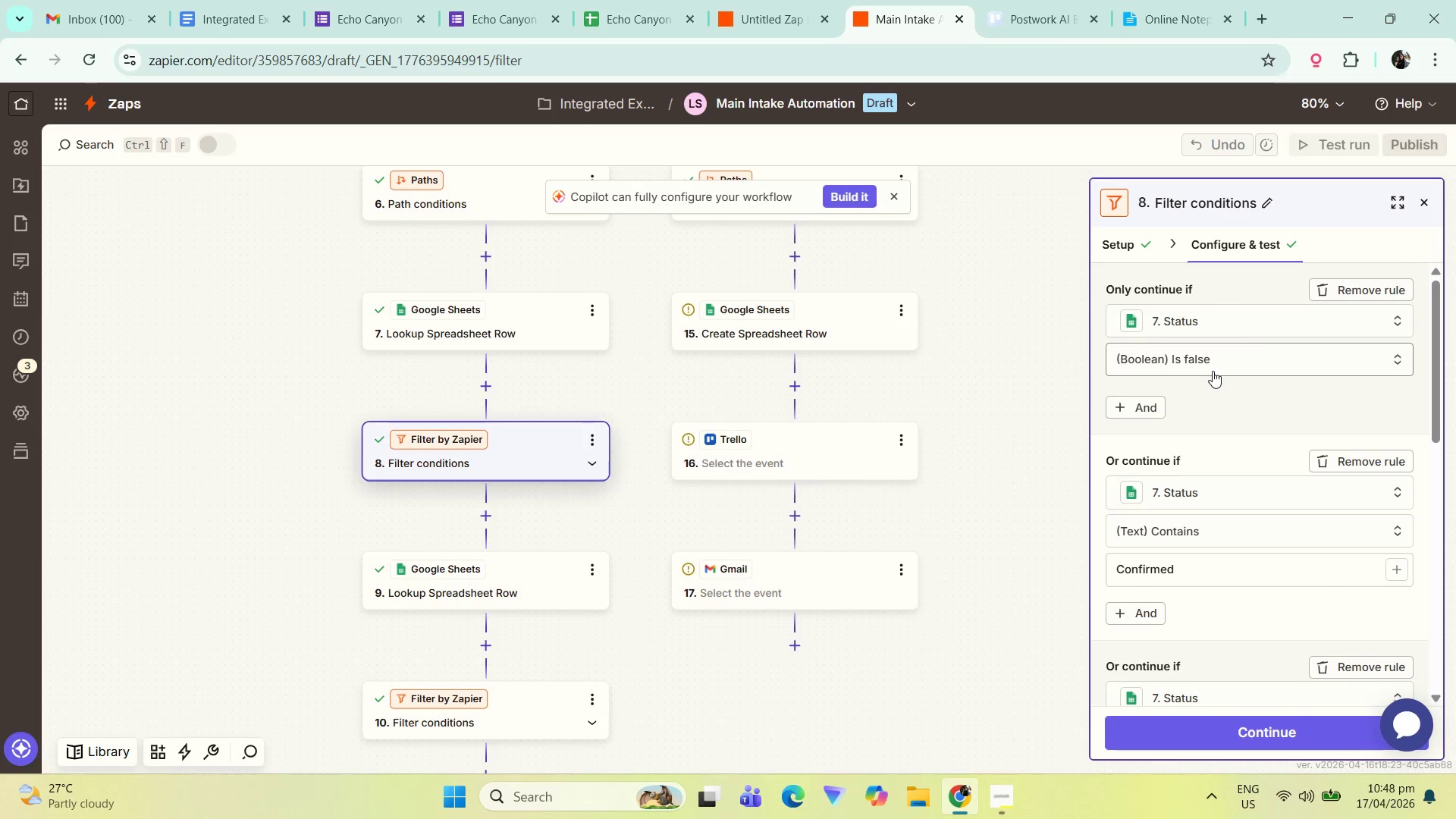 
wait(6.22)
 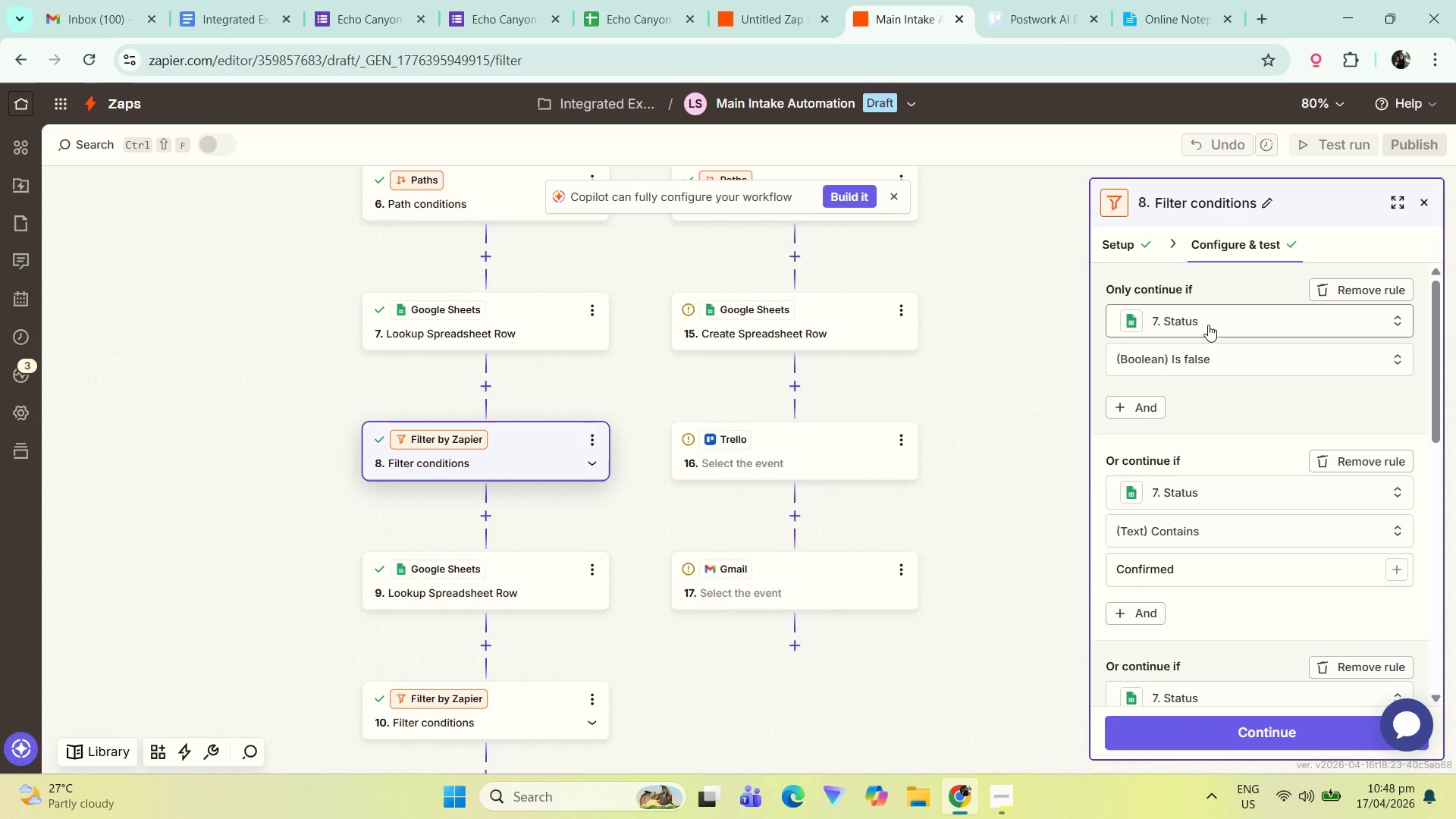 
scroll: coordinate [1220, 458], scroll_direction: down, amount: 9.0
 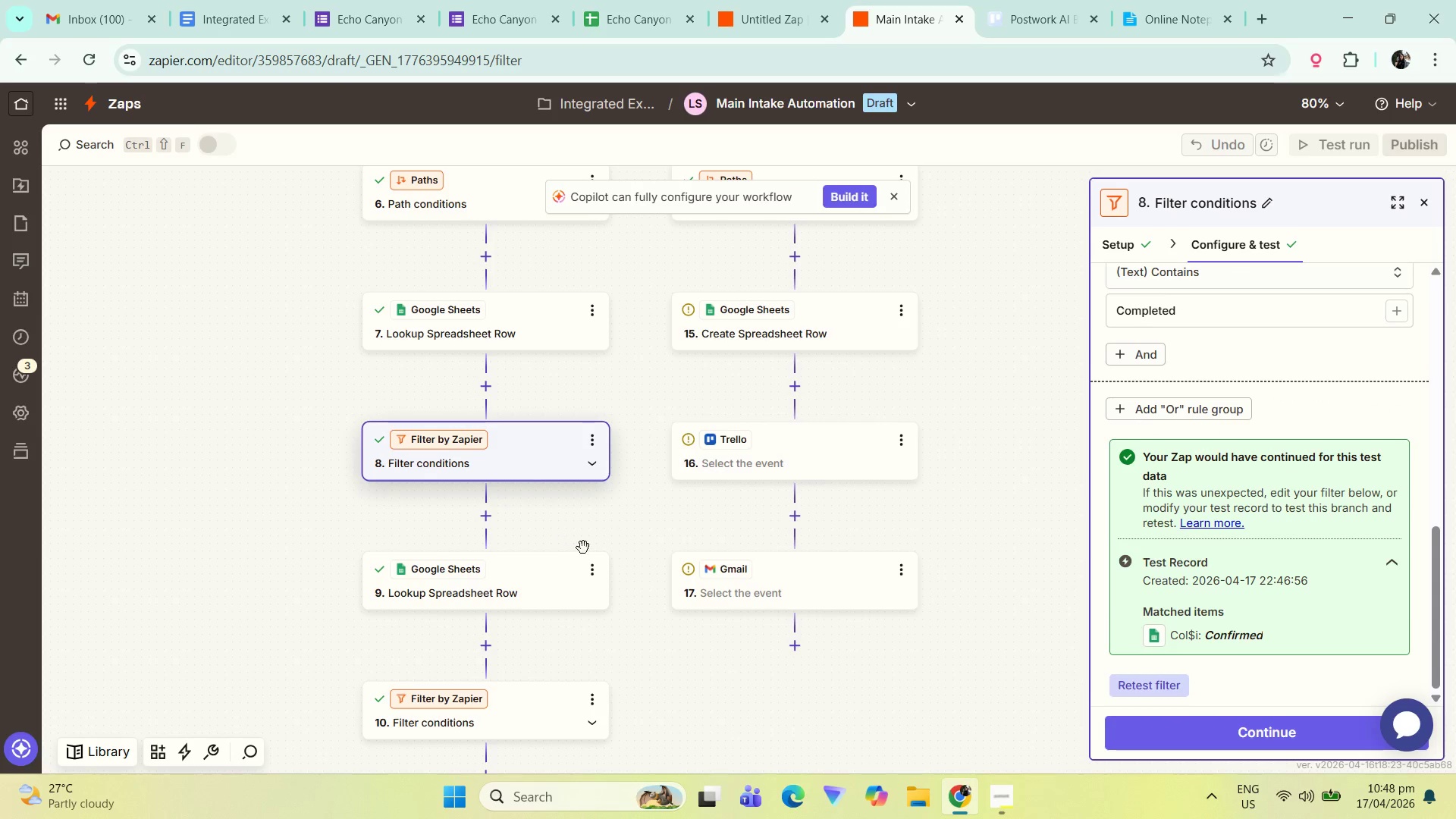 
left_click_drag(start_coordinate=[651, 647], to_coordinate=[639, 525])
 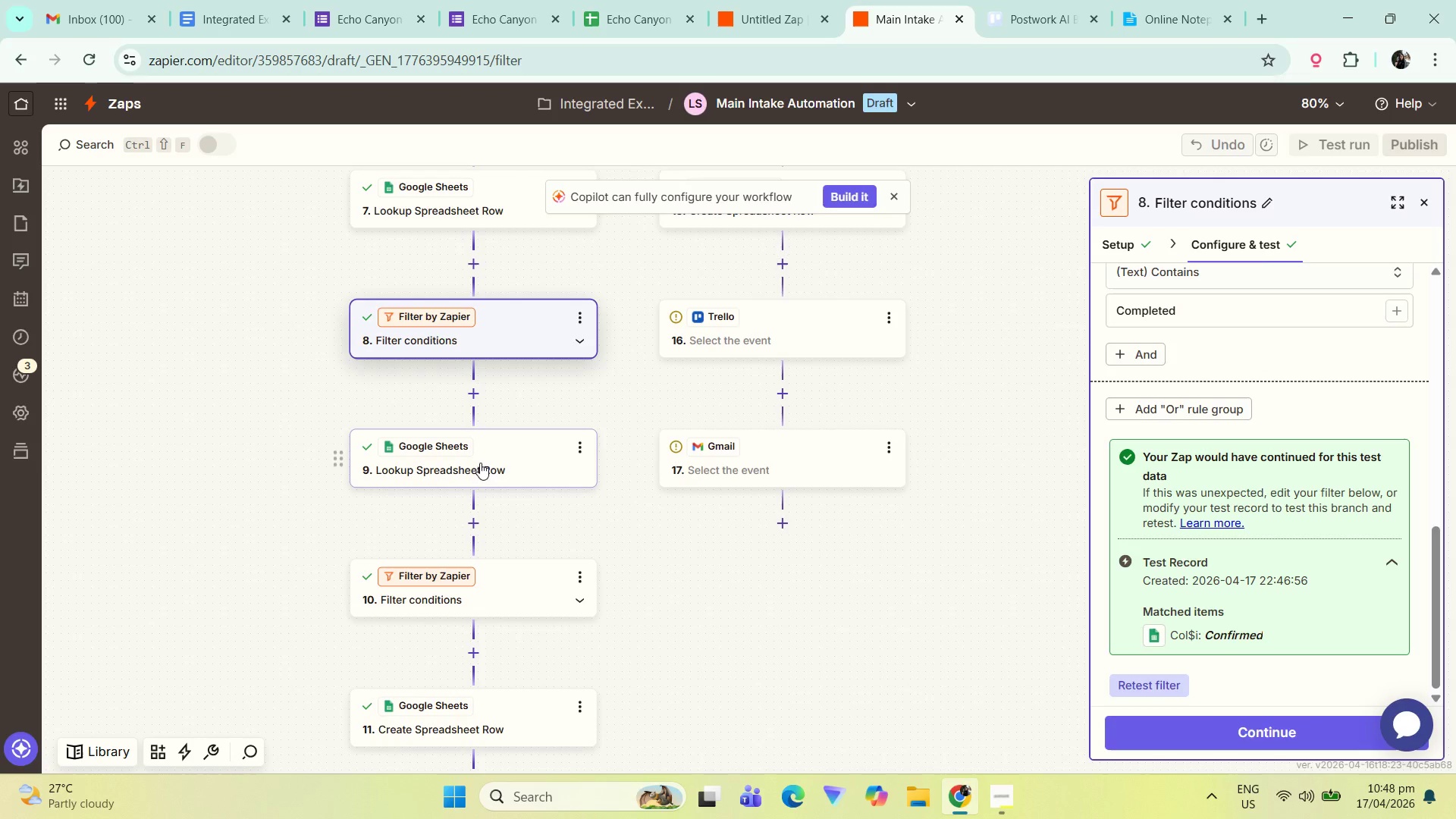 
left_click([482, 463])
 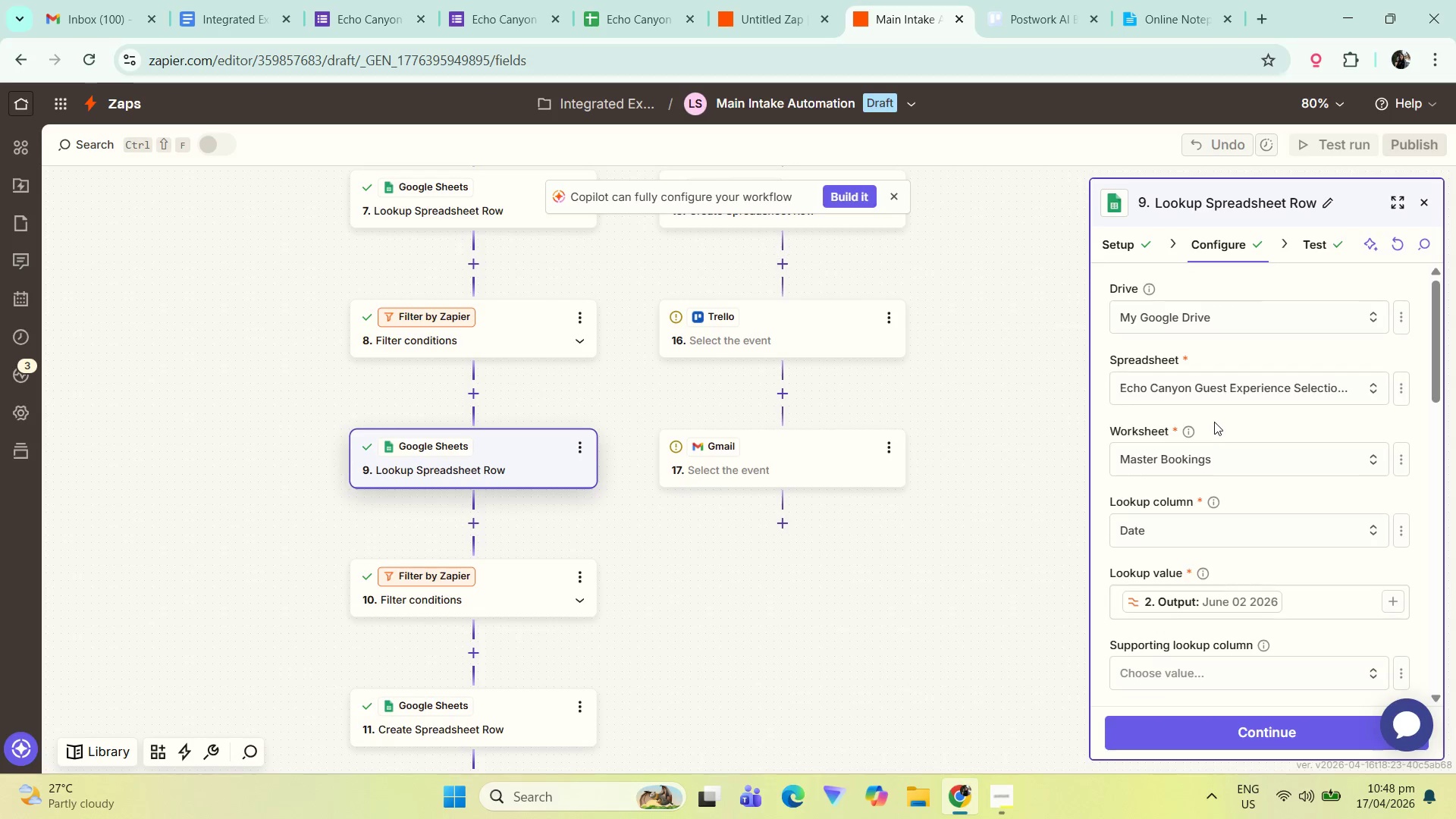 
scroll: coordinate [1229, 428], scroll_direction: down, amount: 3.0
 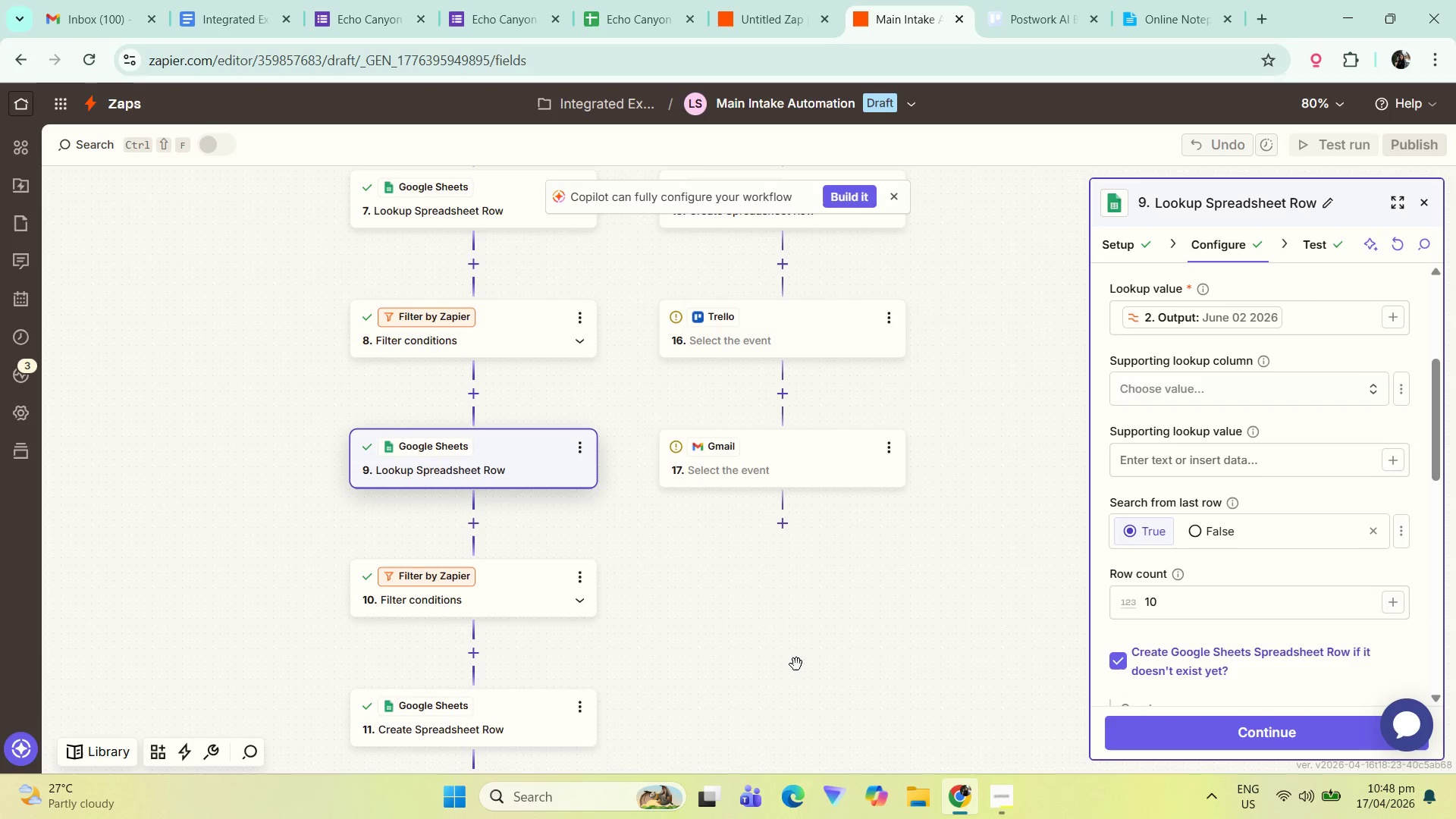 
left_click_drag(start_coordinate=[799, 654], to_coordinate=[799, 503])
 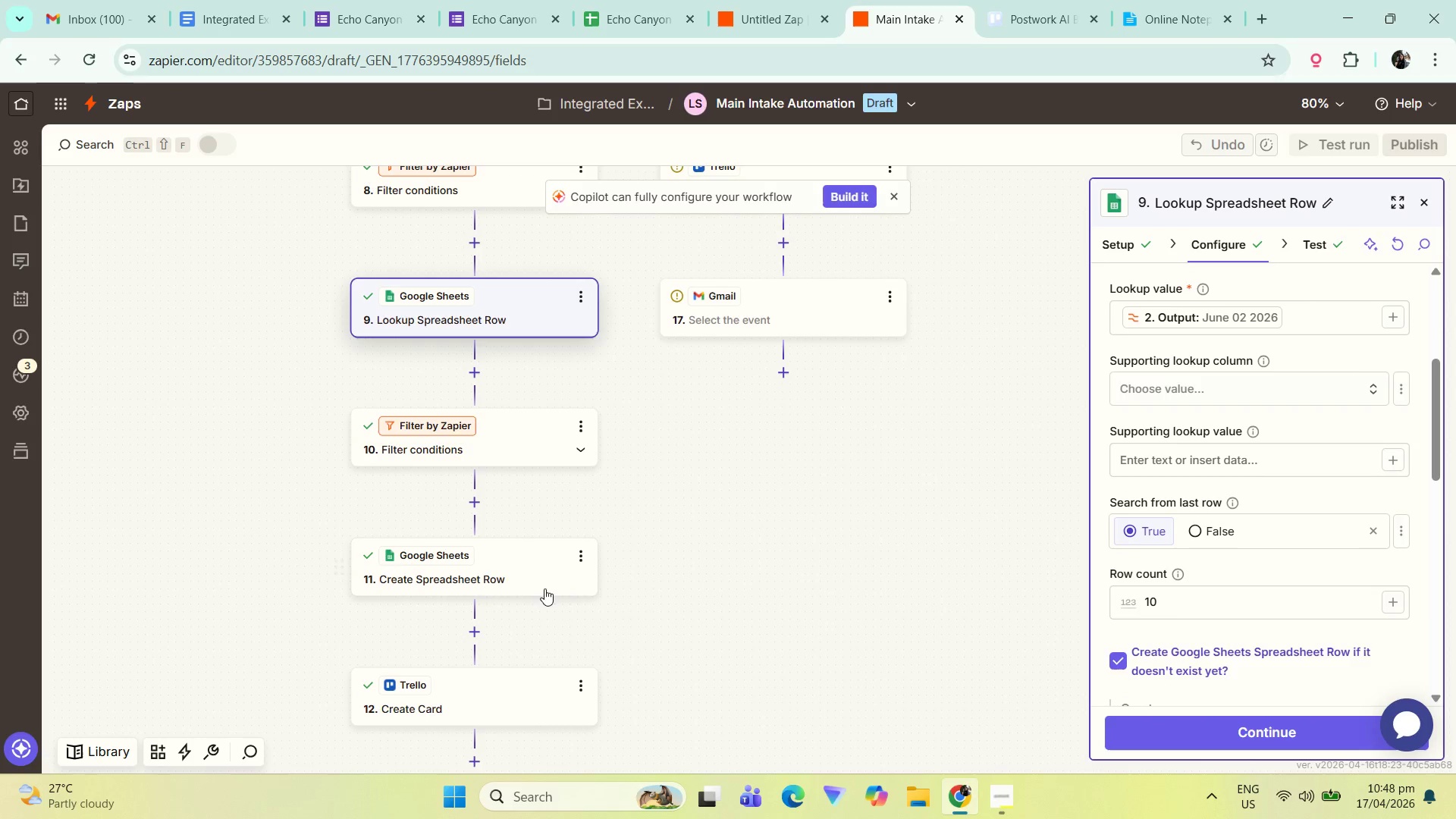 
left_click([509, 569])
 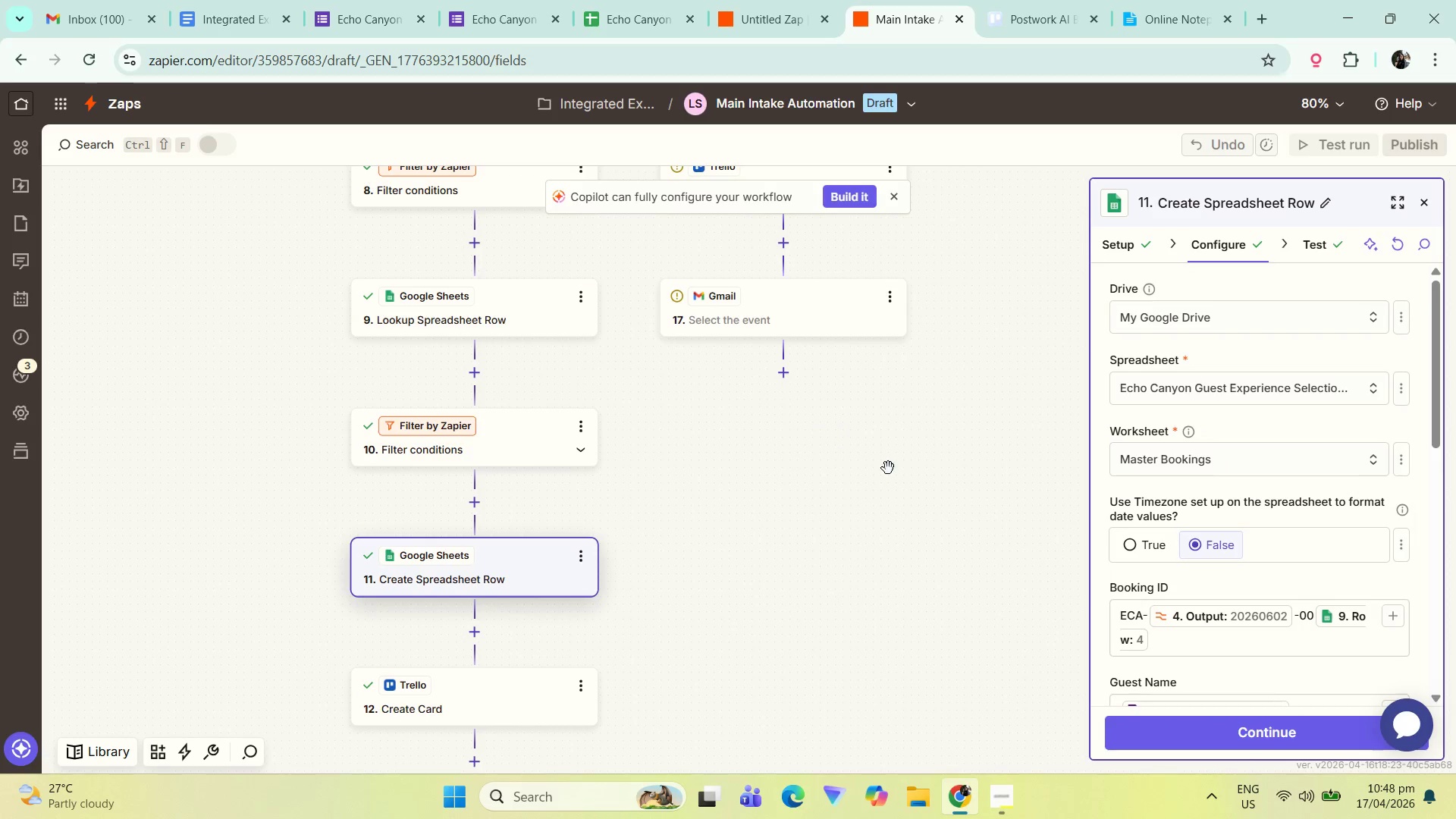 
scroll: coordinate [1235, 511], scroll_direction: down, amount: 12.0
 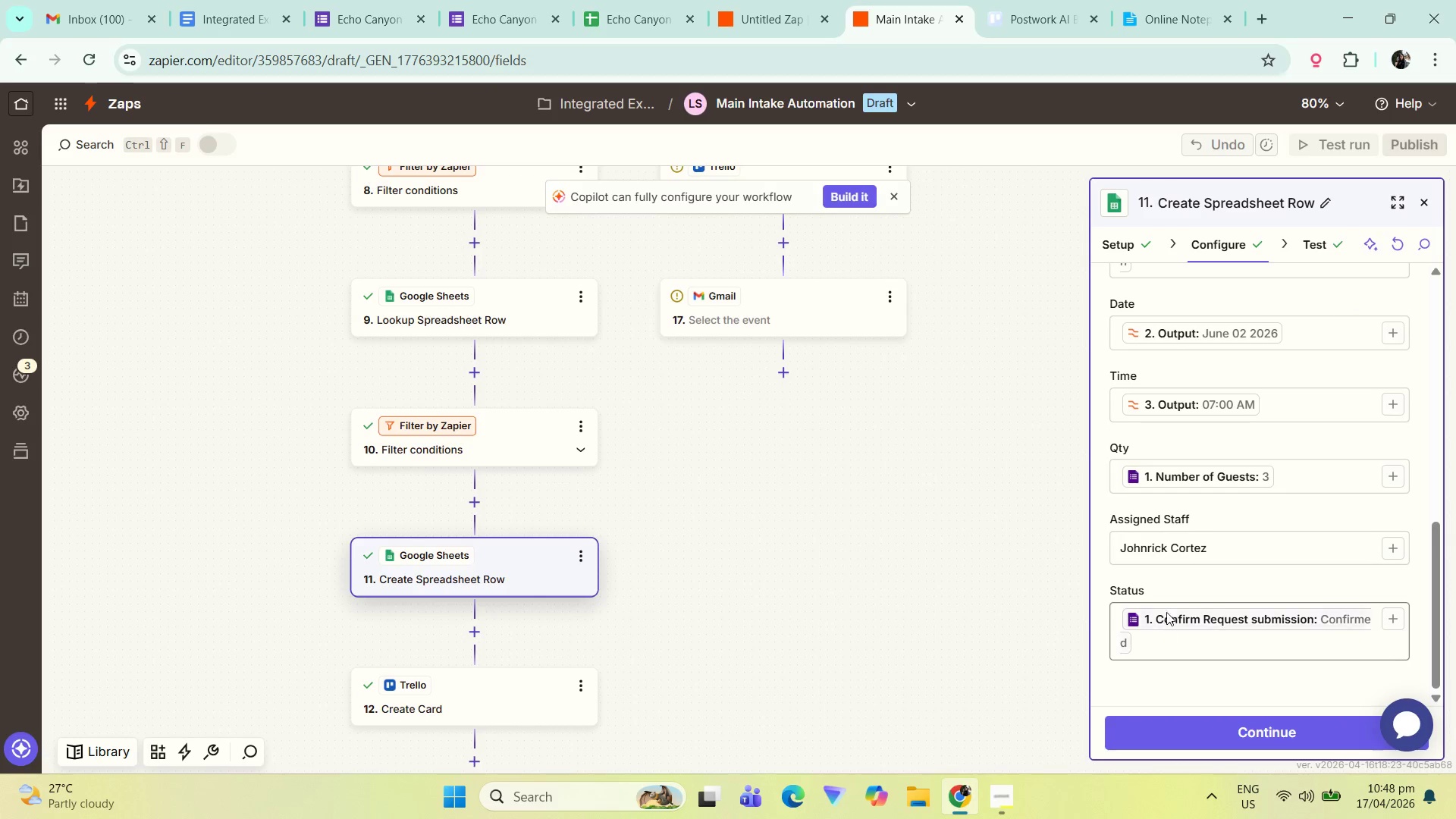 
left_click([1175, 642])
 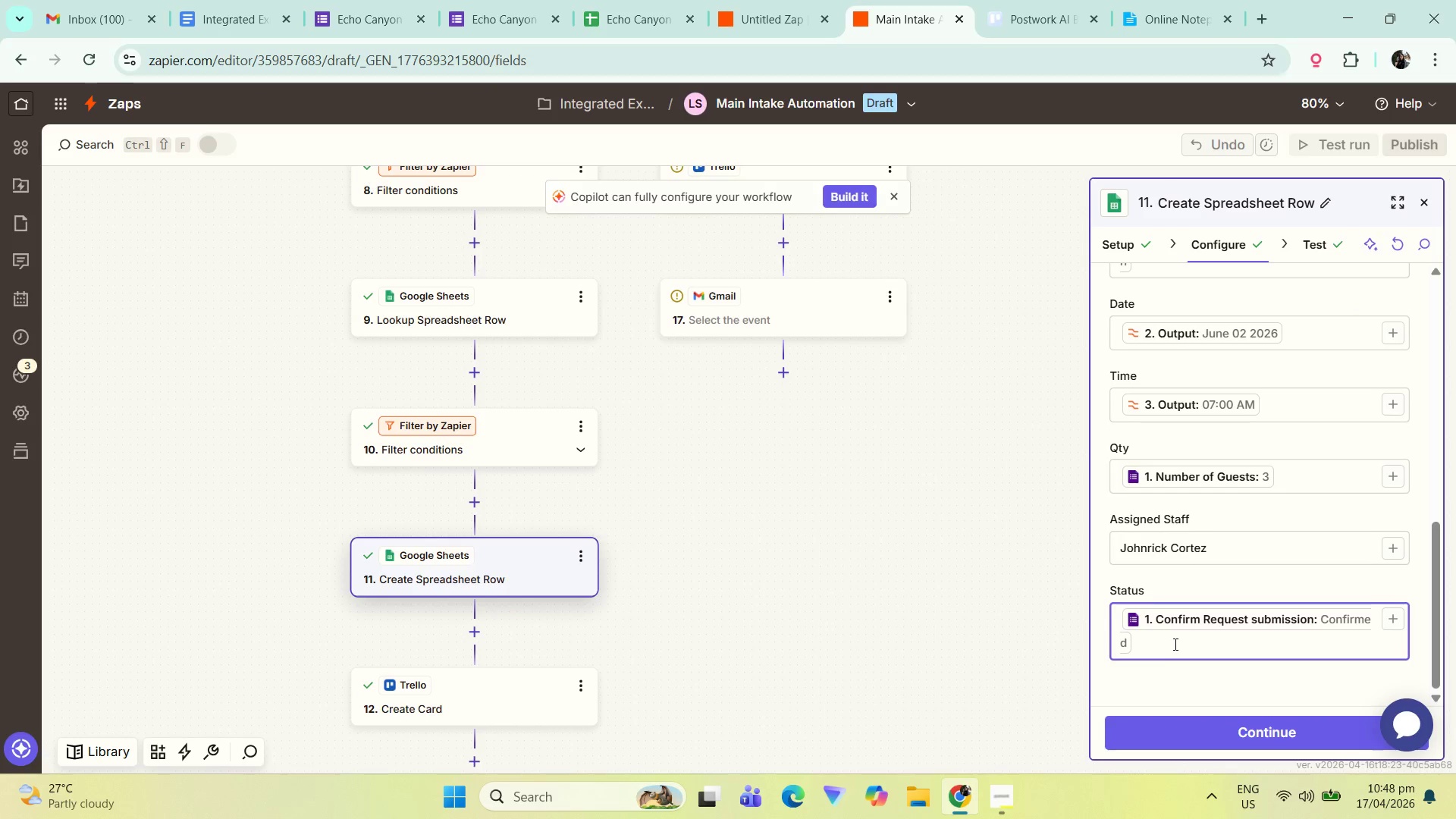 
key(Backspace)
type(New Requst)
 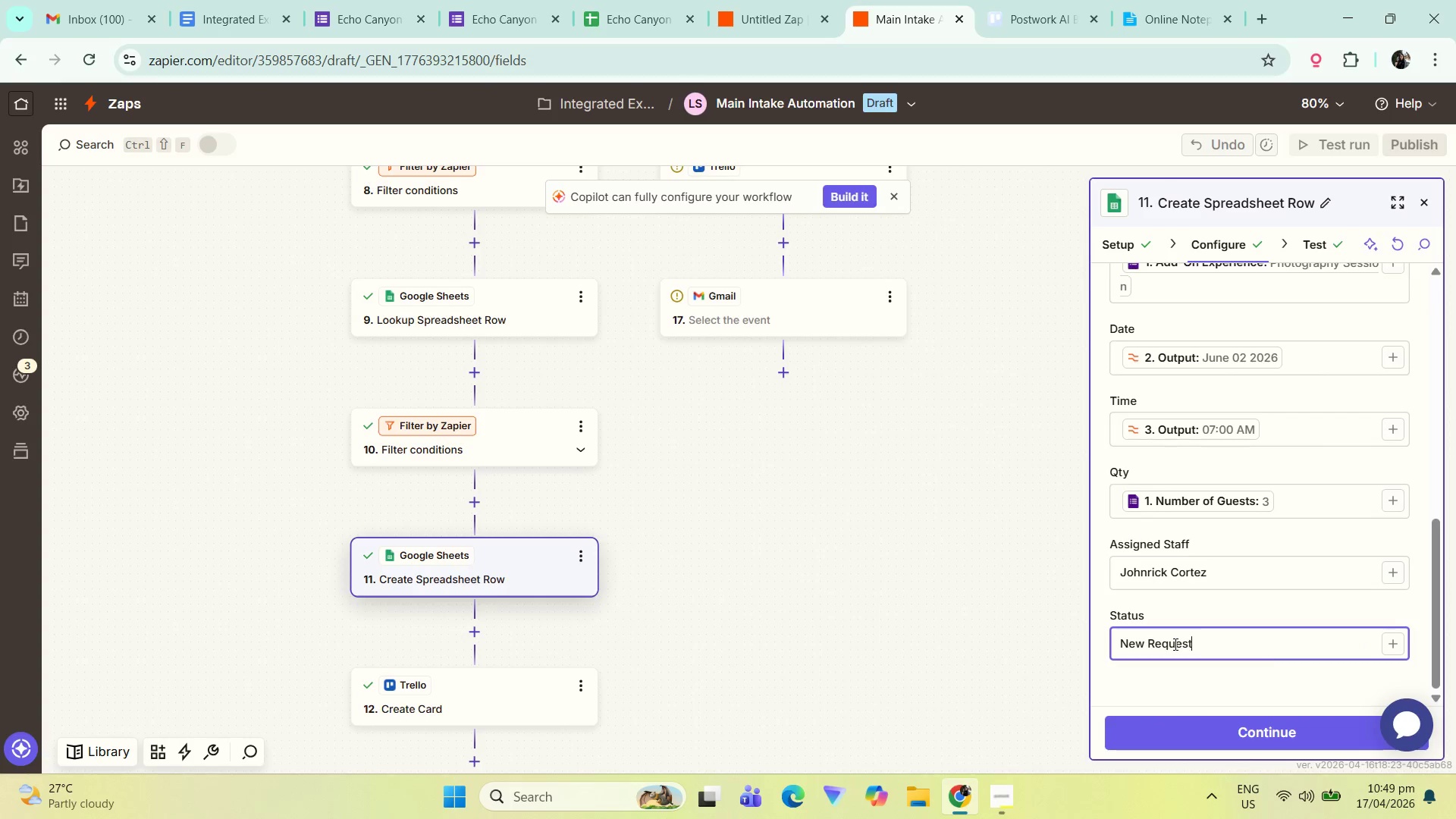 
hold_key(key=E, duration=0.36)
 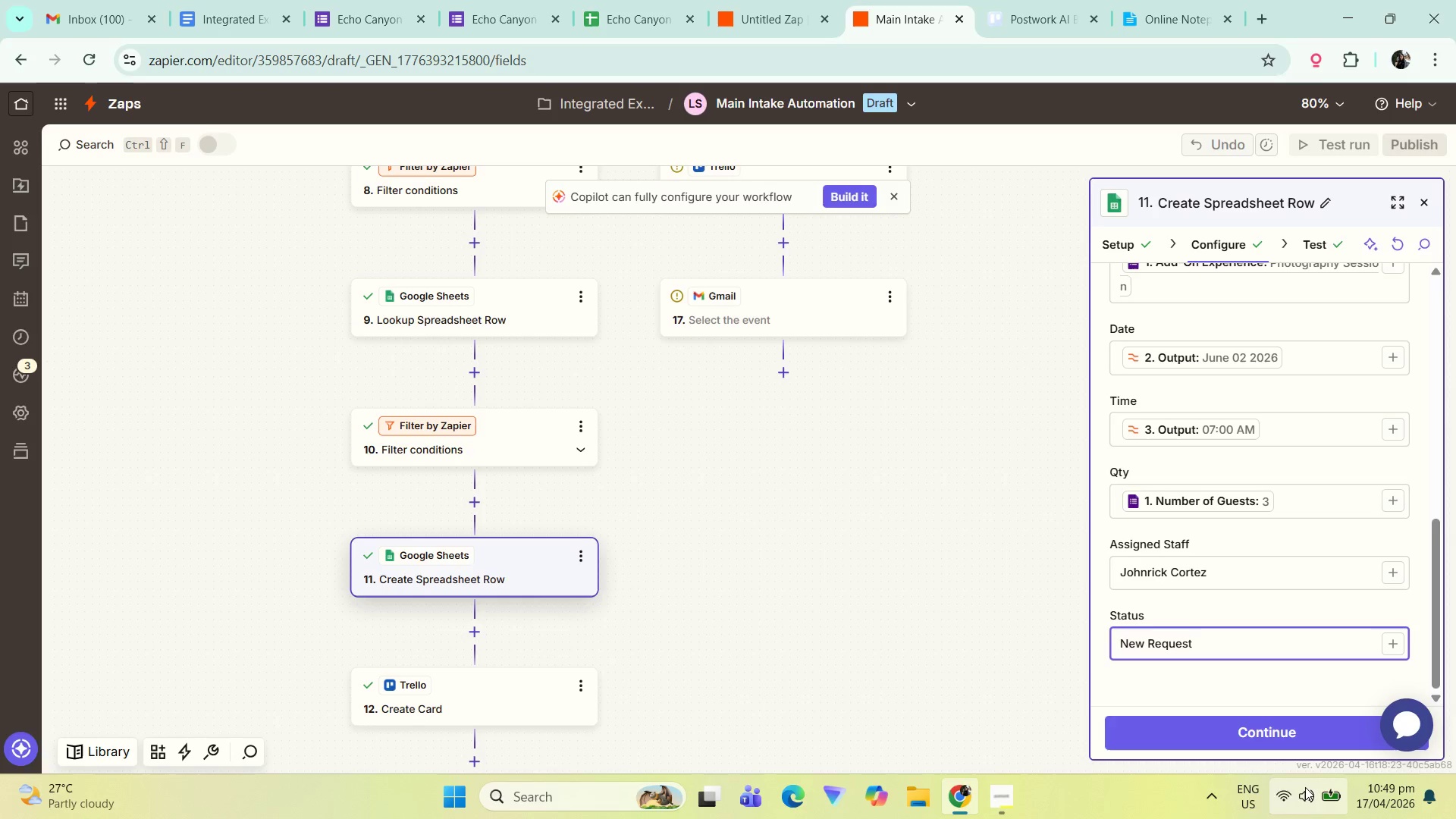 
left_click([1245, 732])
 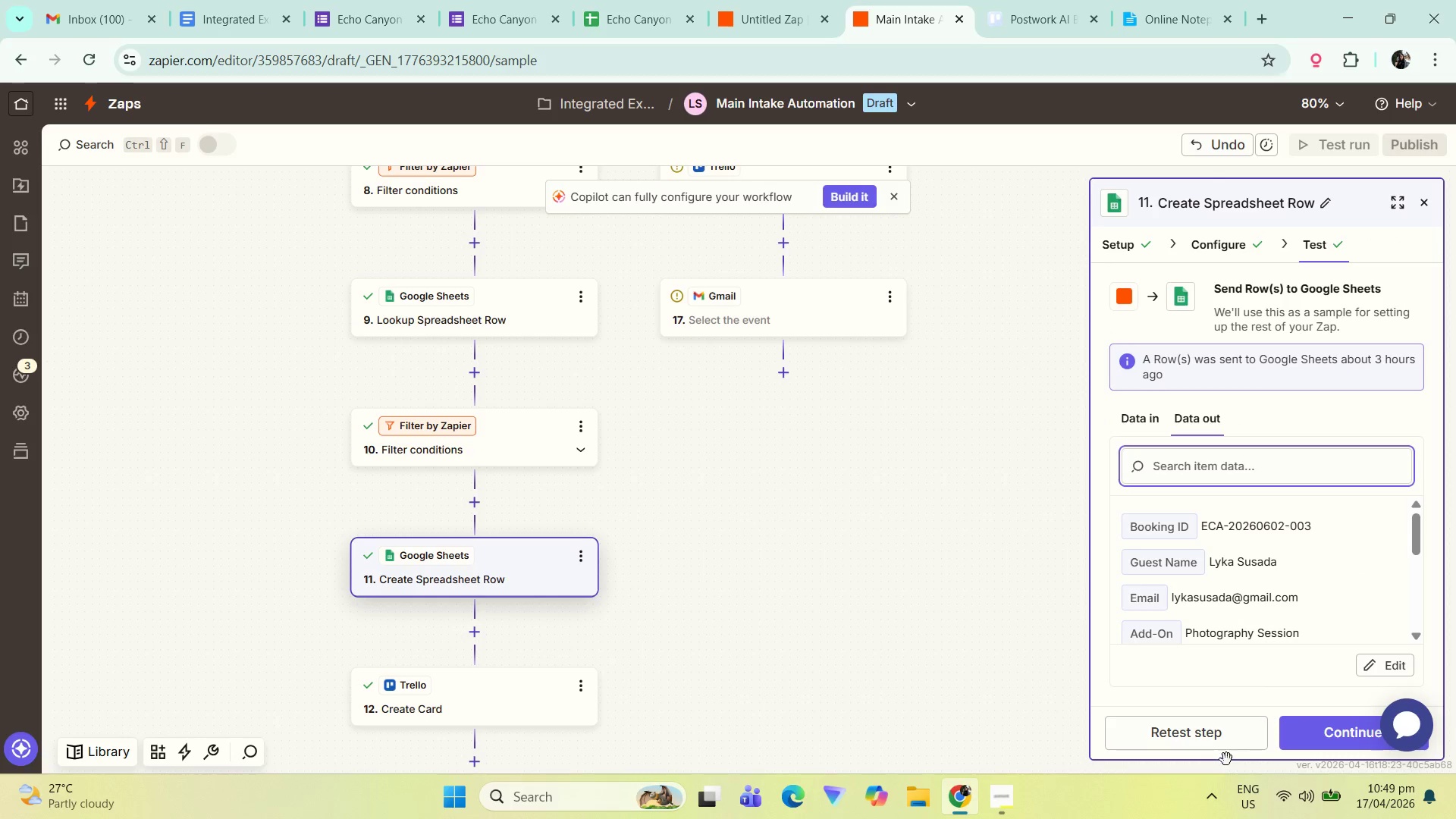 
left_click_drag(start_coordinate=[1225, 739], to_coordinate=[1218, 738])
 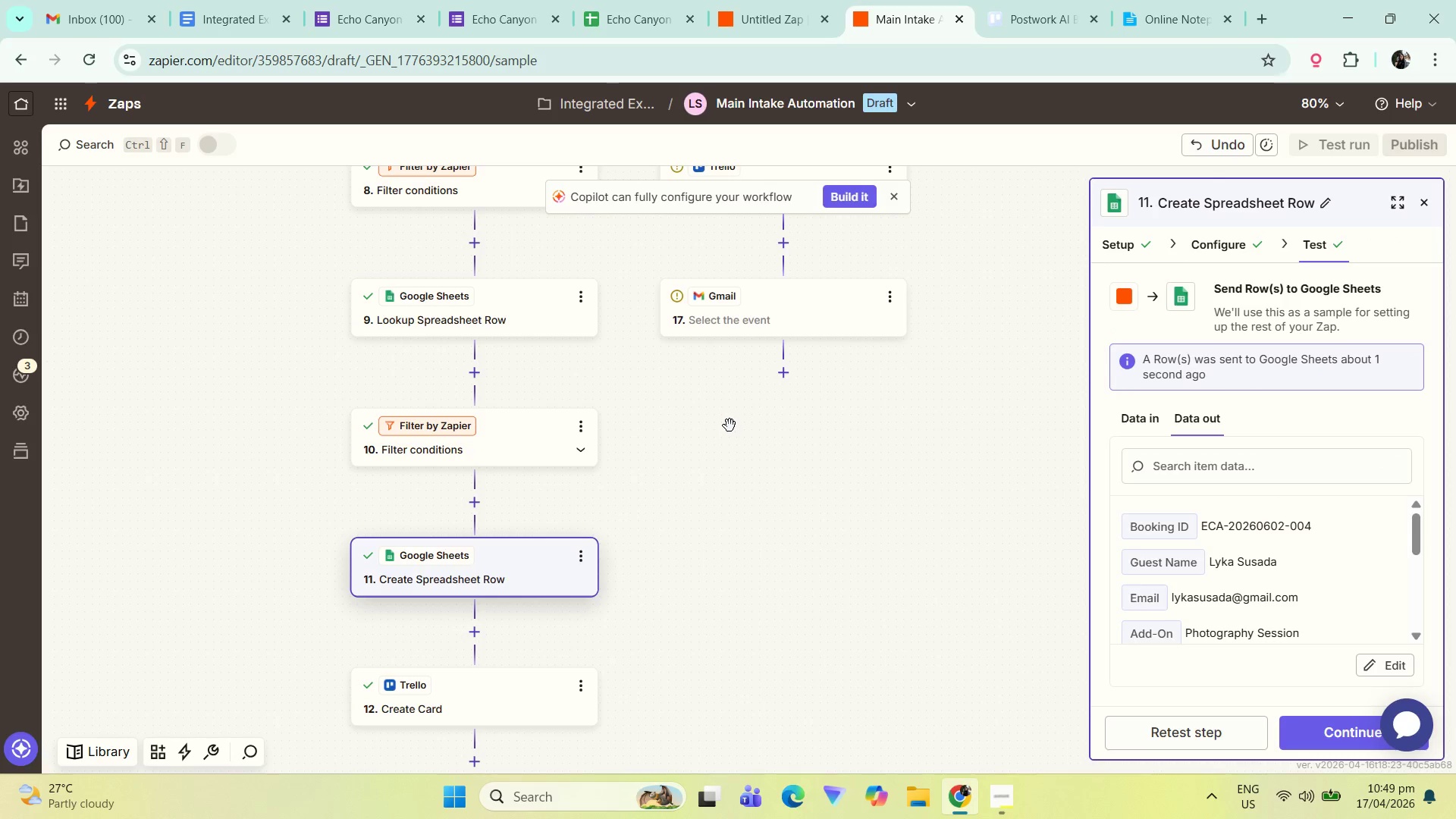 
wait(6.16)
 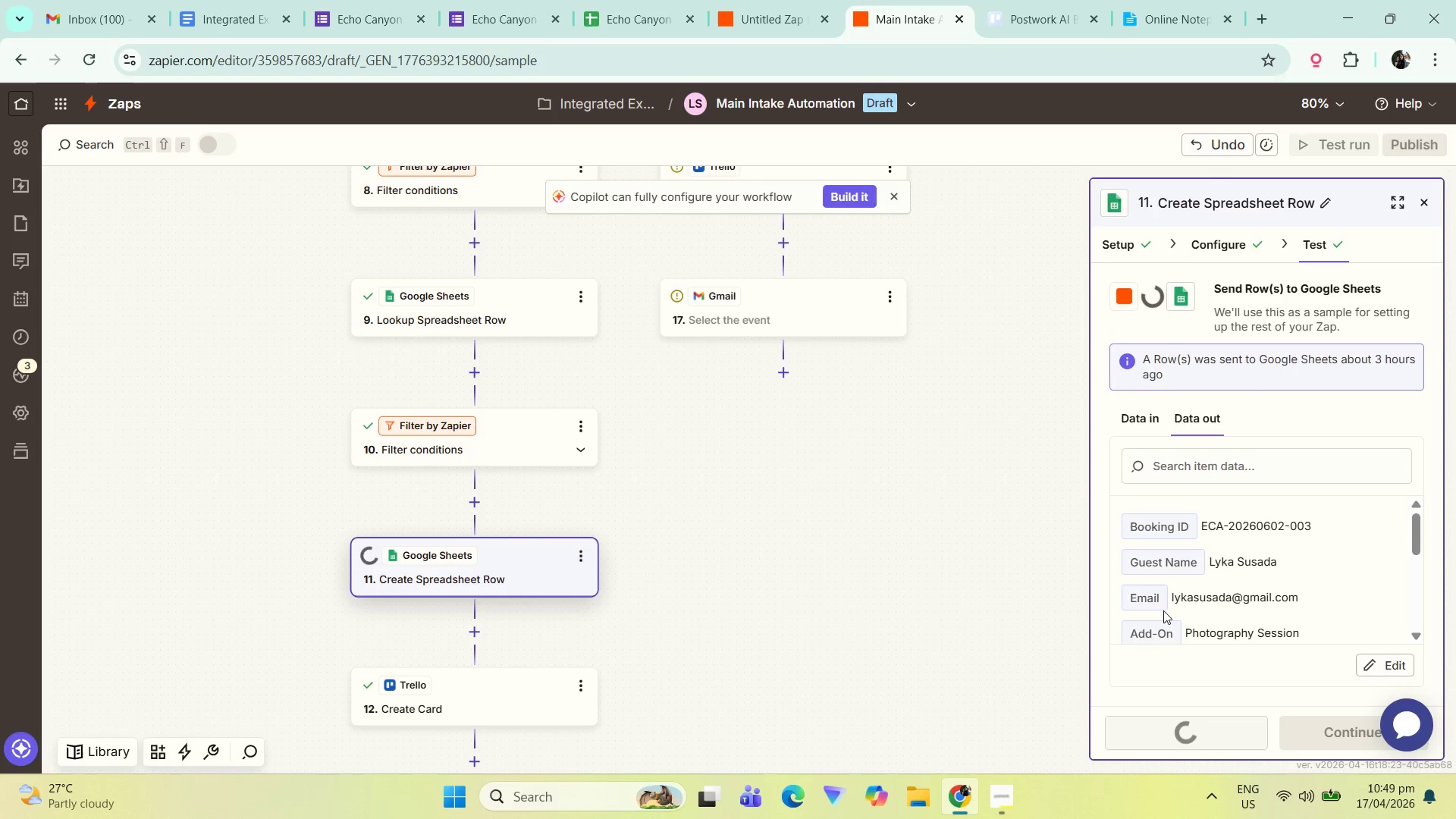 
left_click_drag(start_coordinate=[760, 620], to_coordinate=[751, 486])
 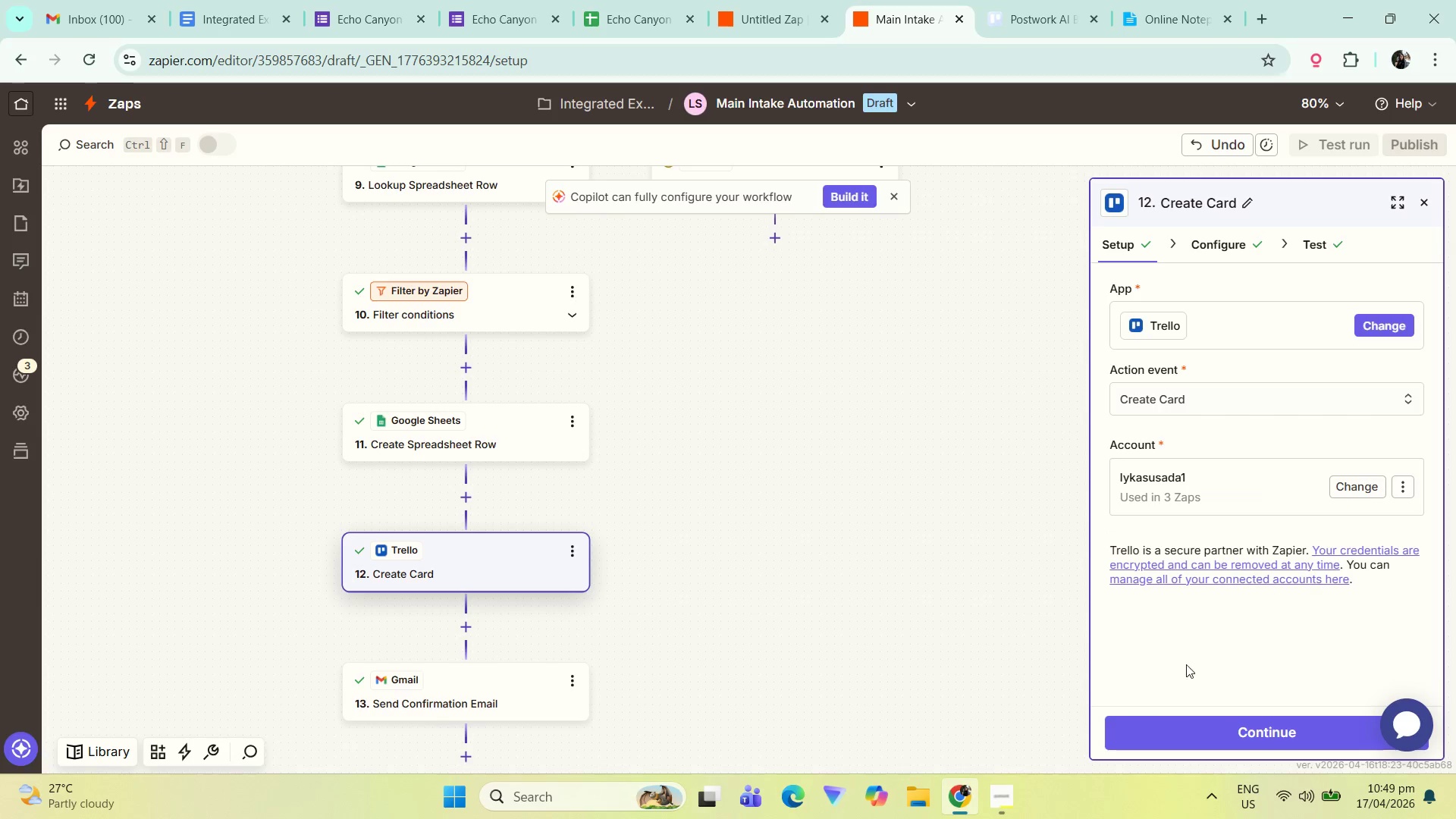 
left_click([667, 0])
 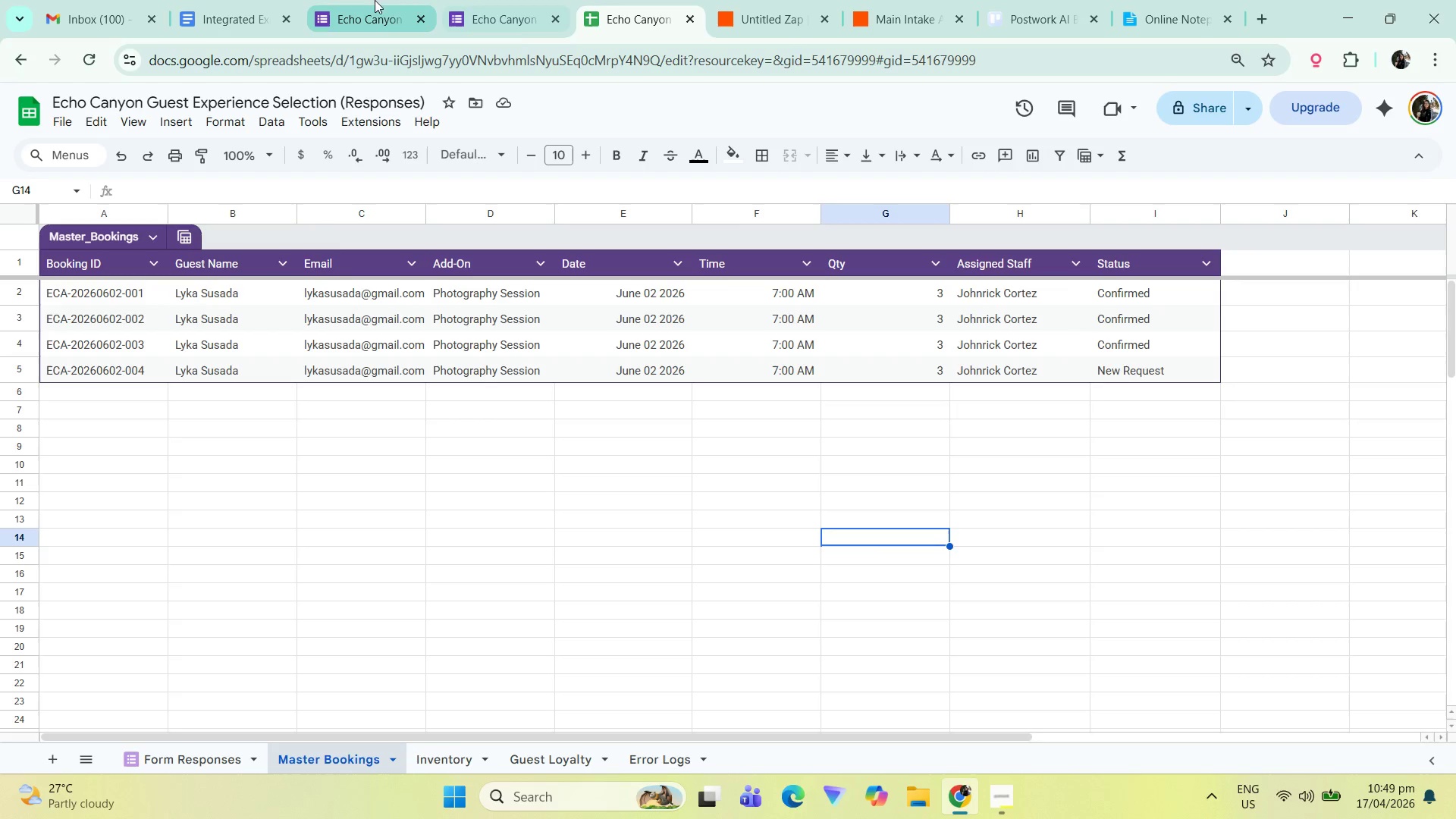 
left_click([391, 0])
 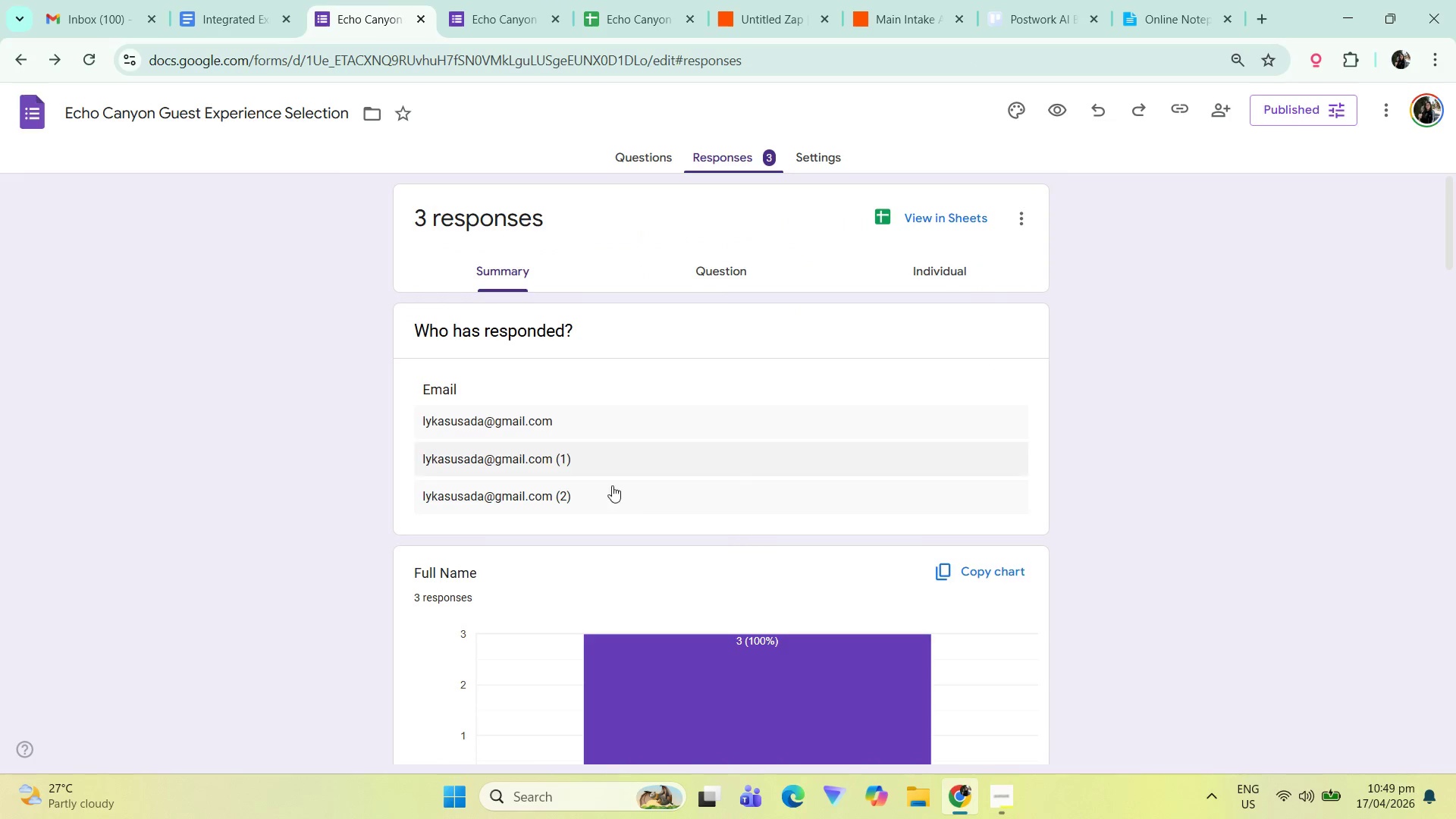 
scroll: coordinate [1080, 660], scroll_direction: down, amount: 56.0
 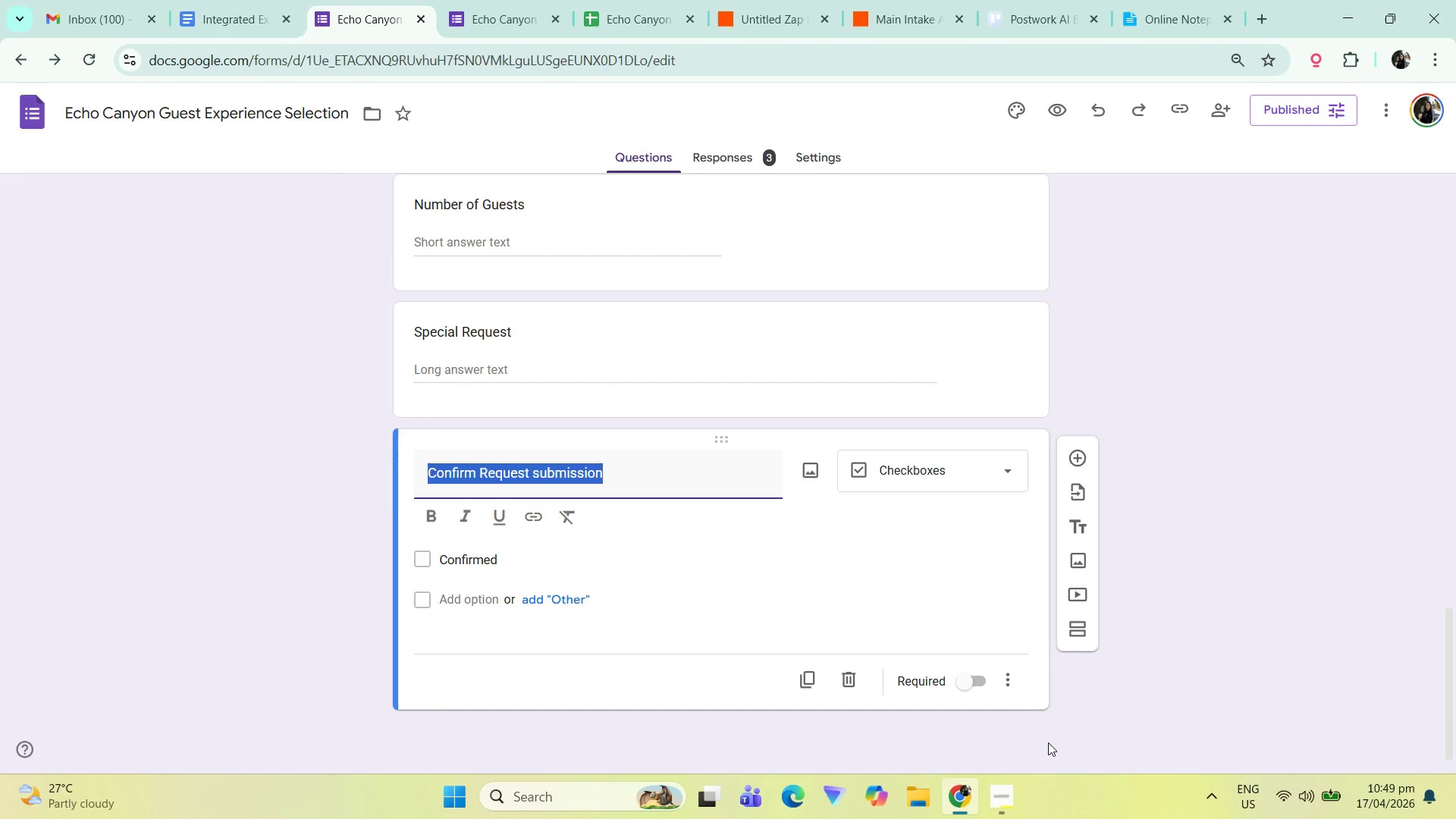 
left_click([1013, 676])
 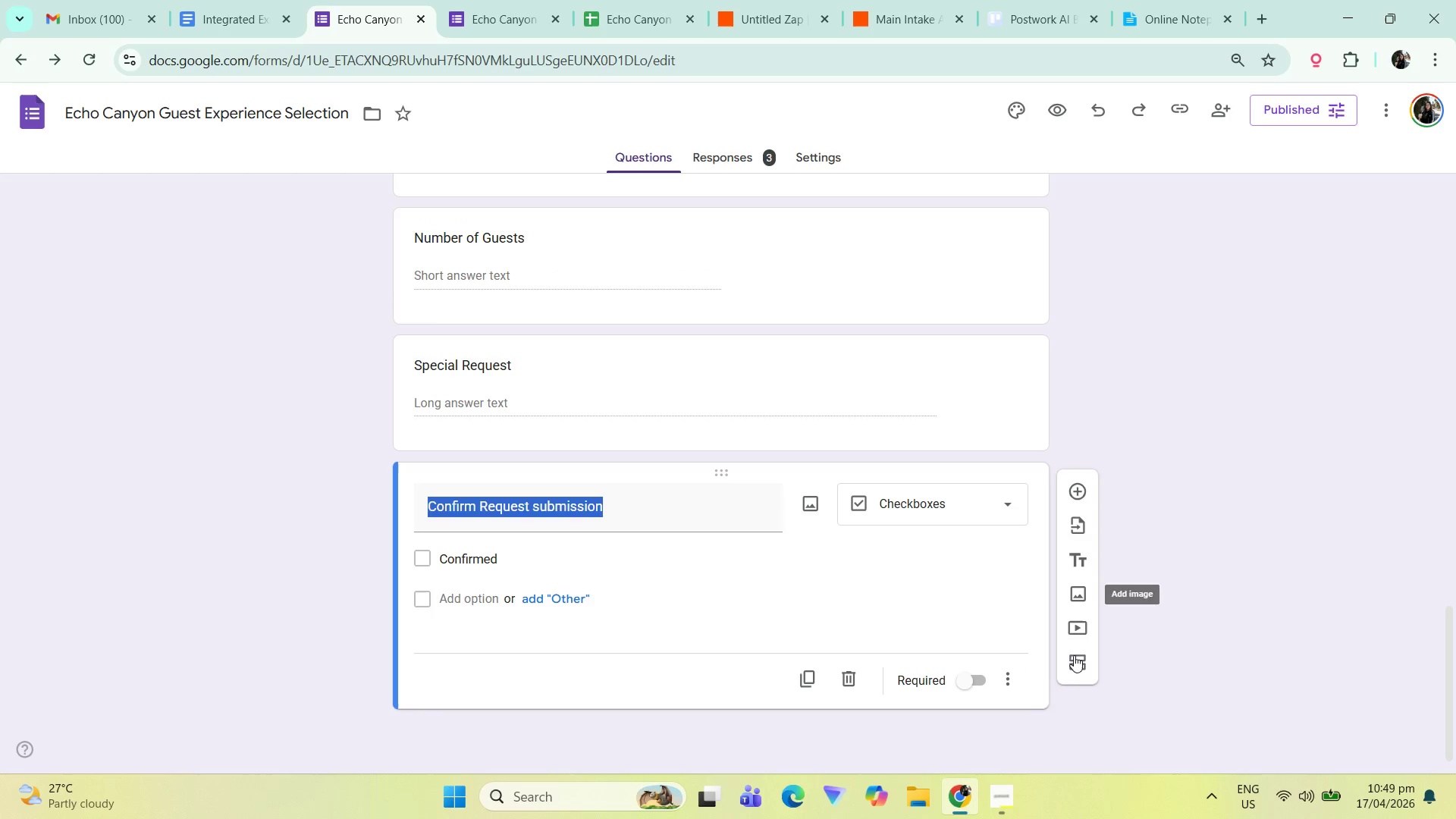 
wait(6.59)
 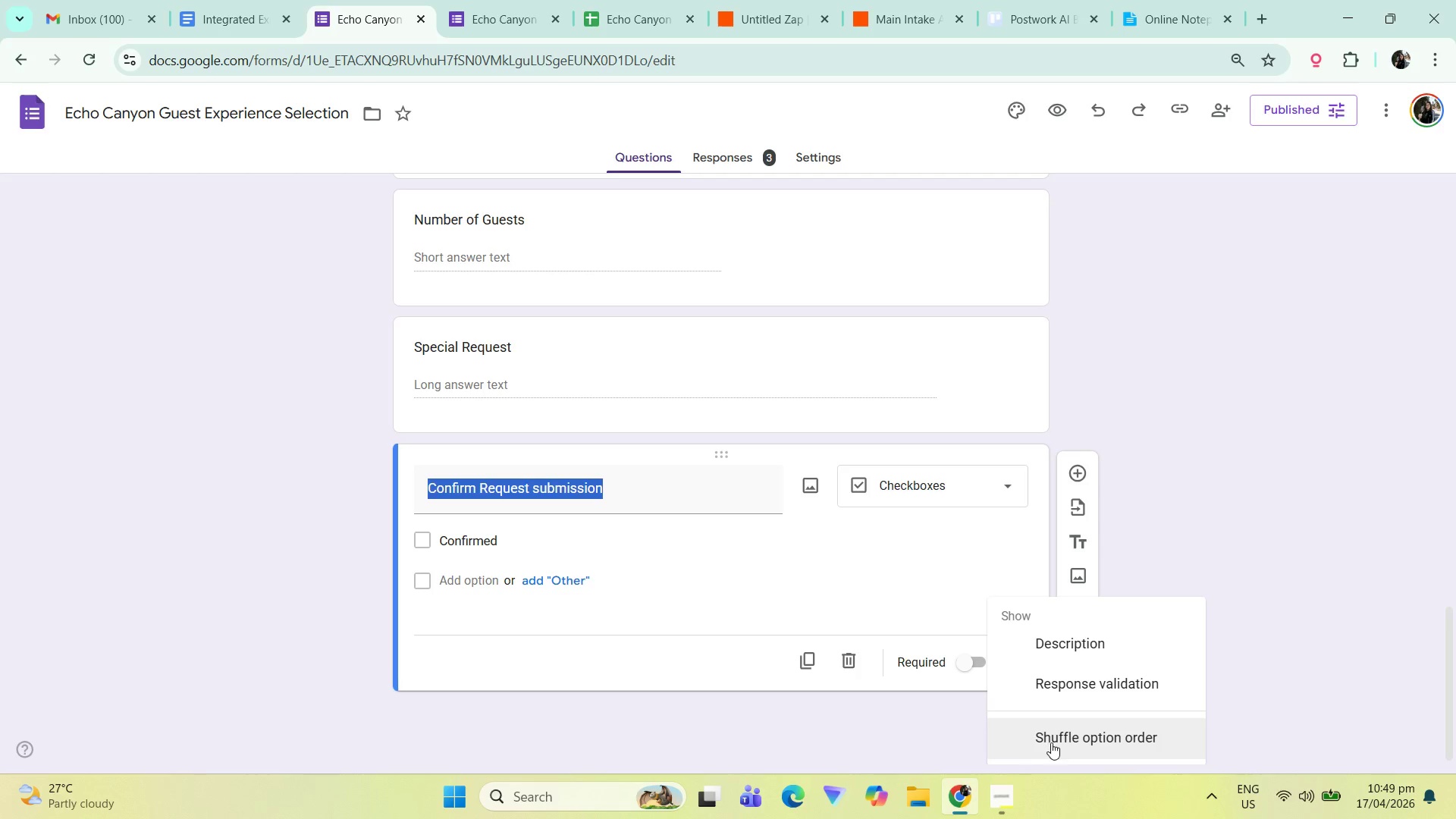 
right_click([761, 474])
 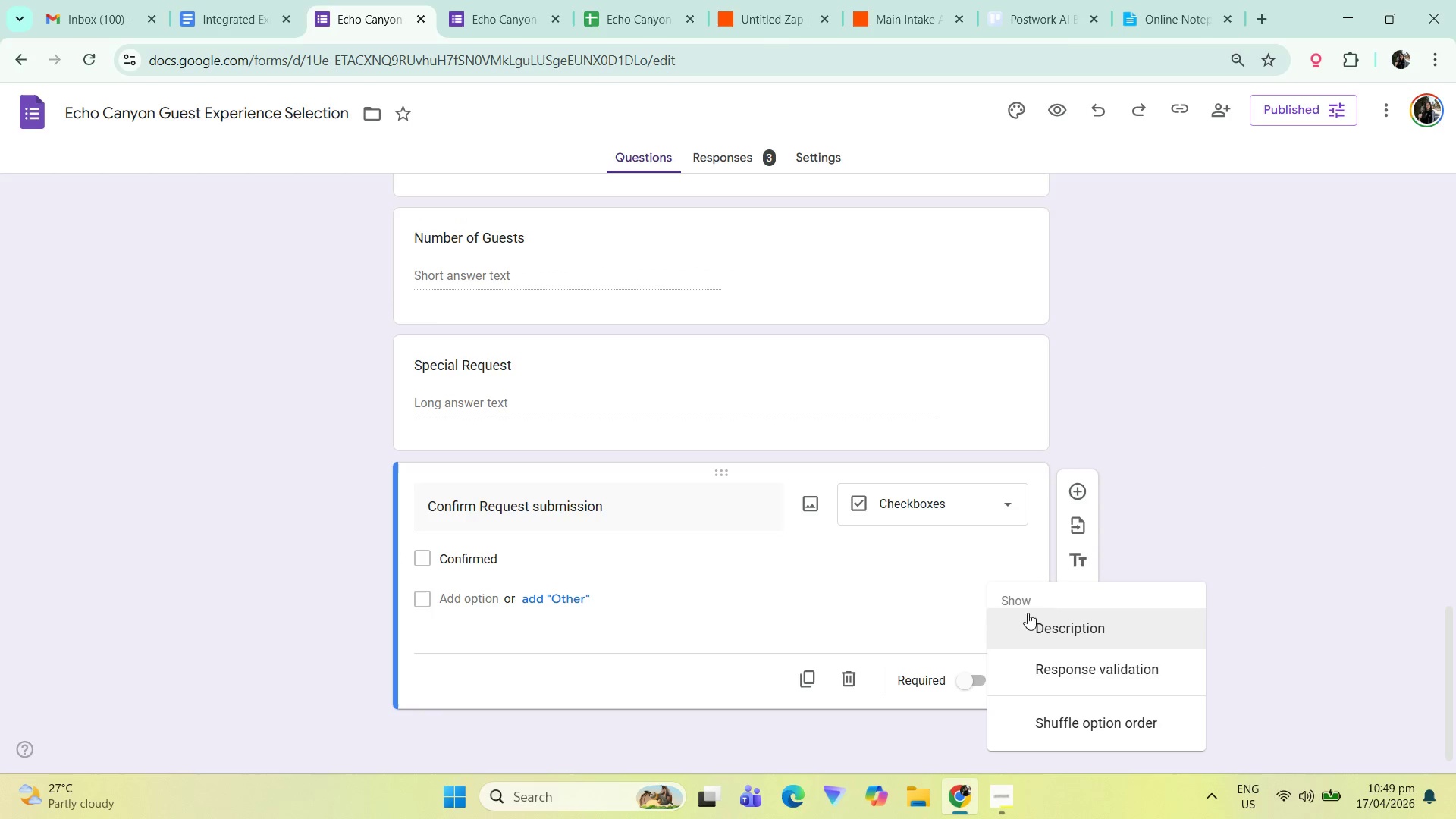 
left_click([1244, 519])
 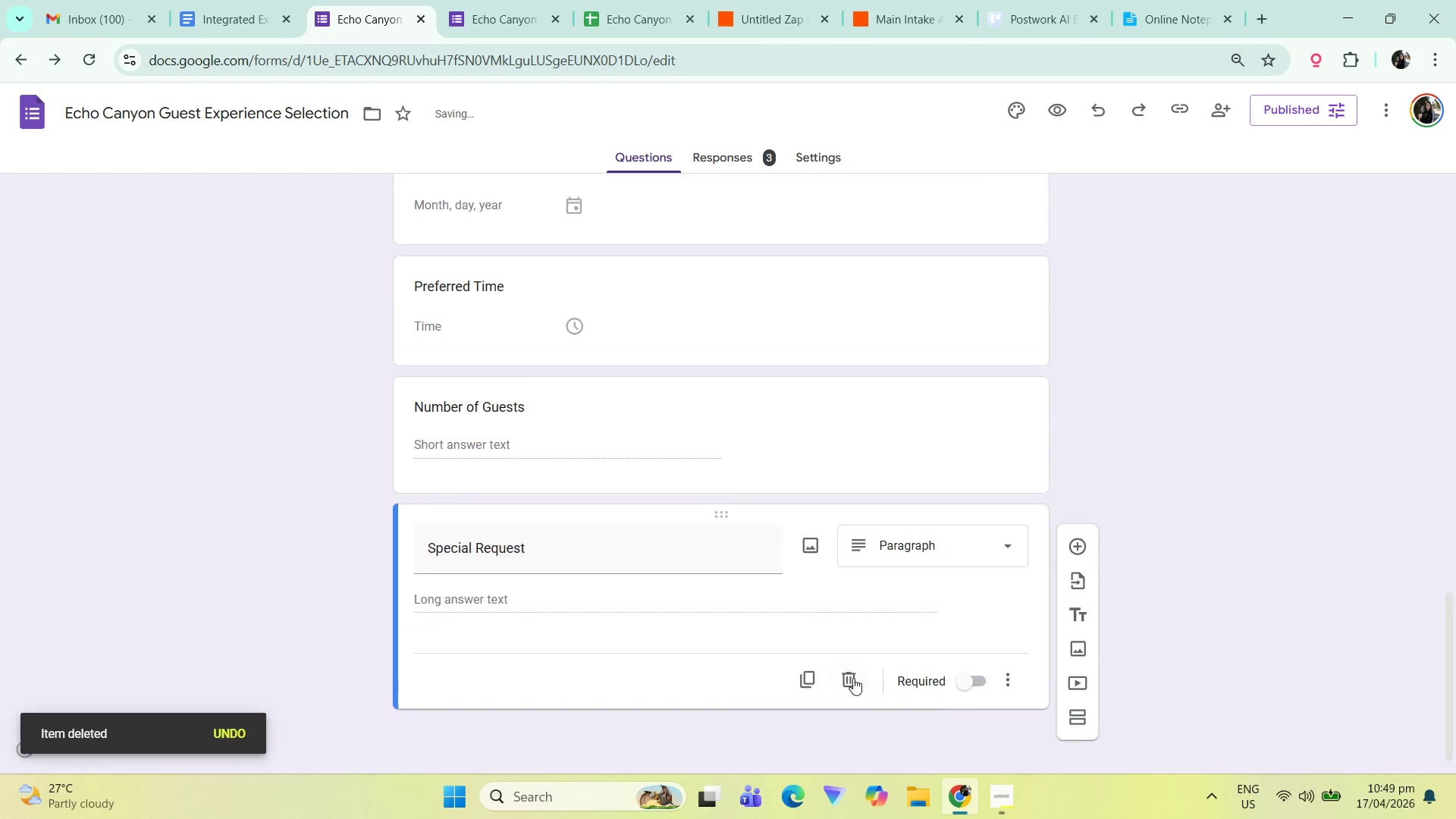 
left_click([1329, 511])
 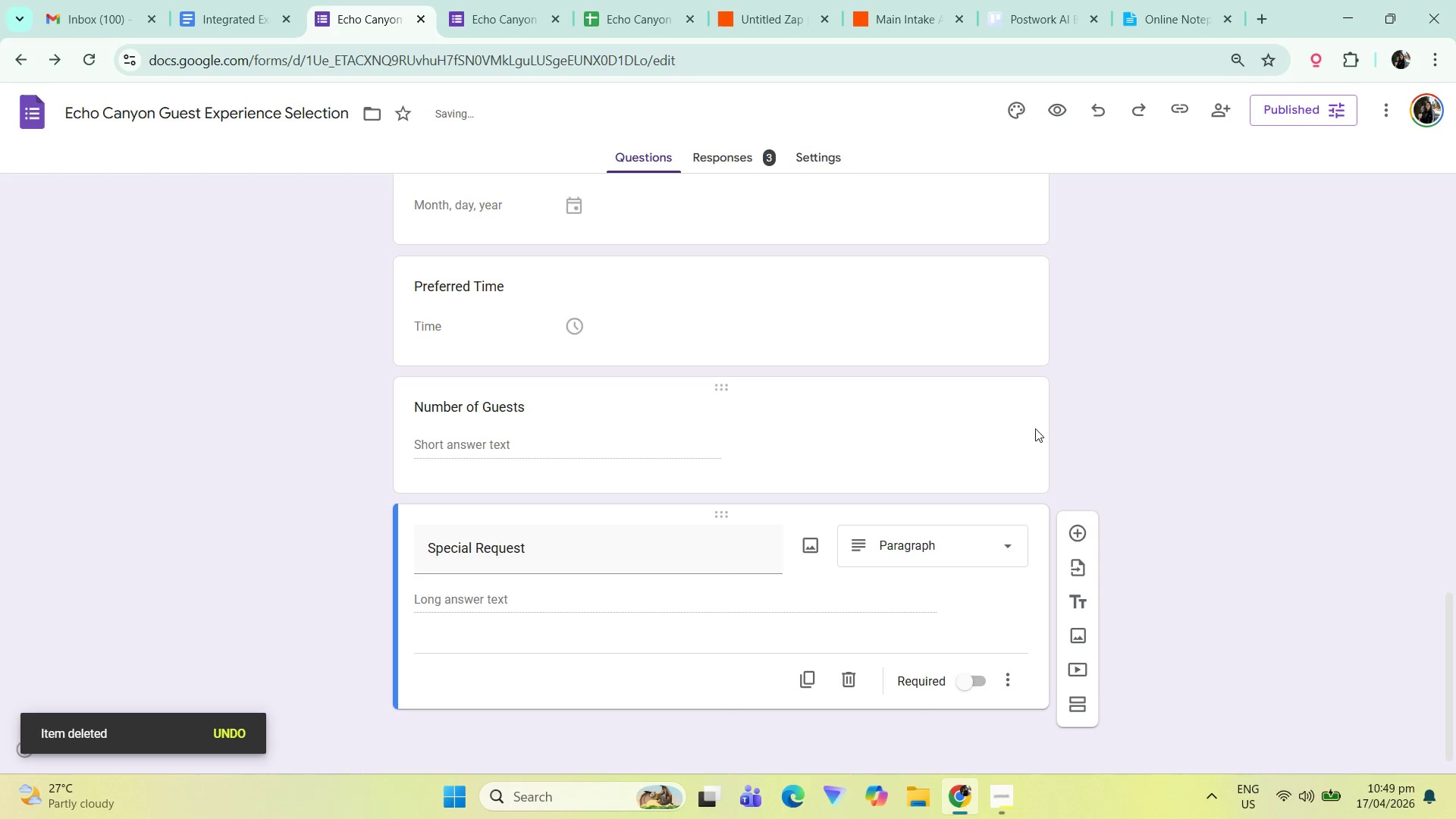 
key(F5)
 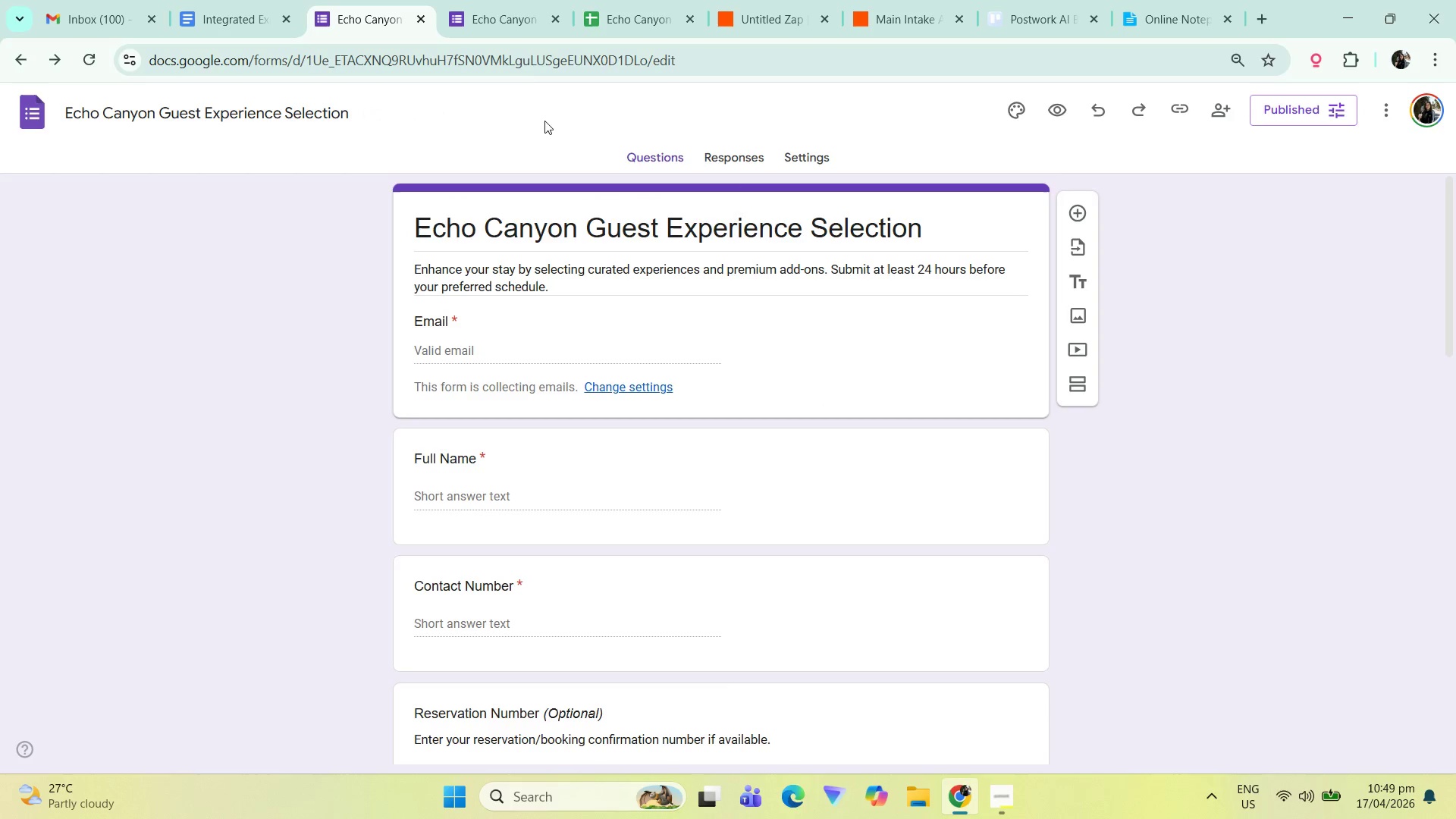 
left_click([488, 4])
 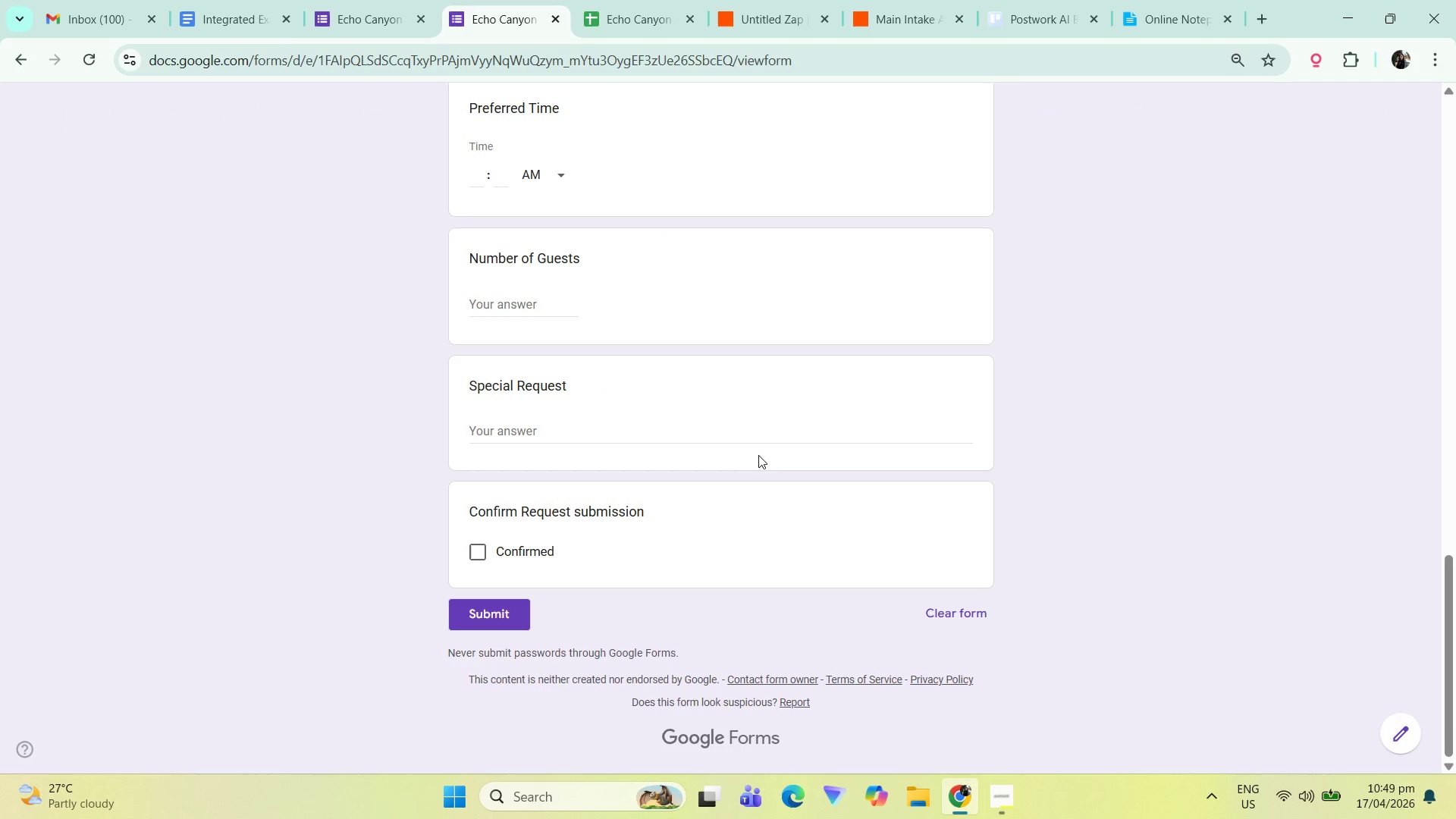 
key(F5)
 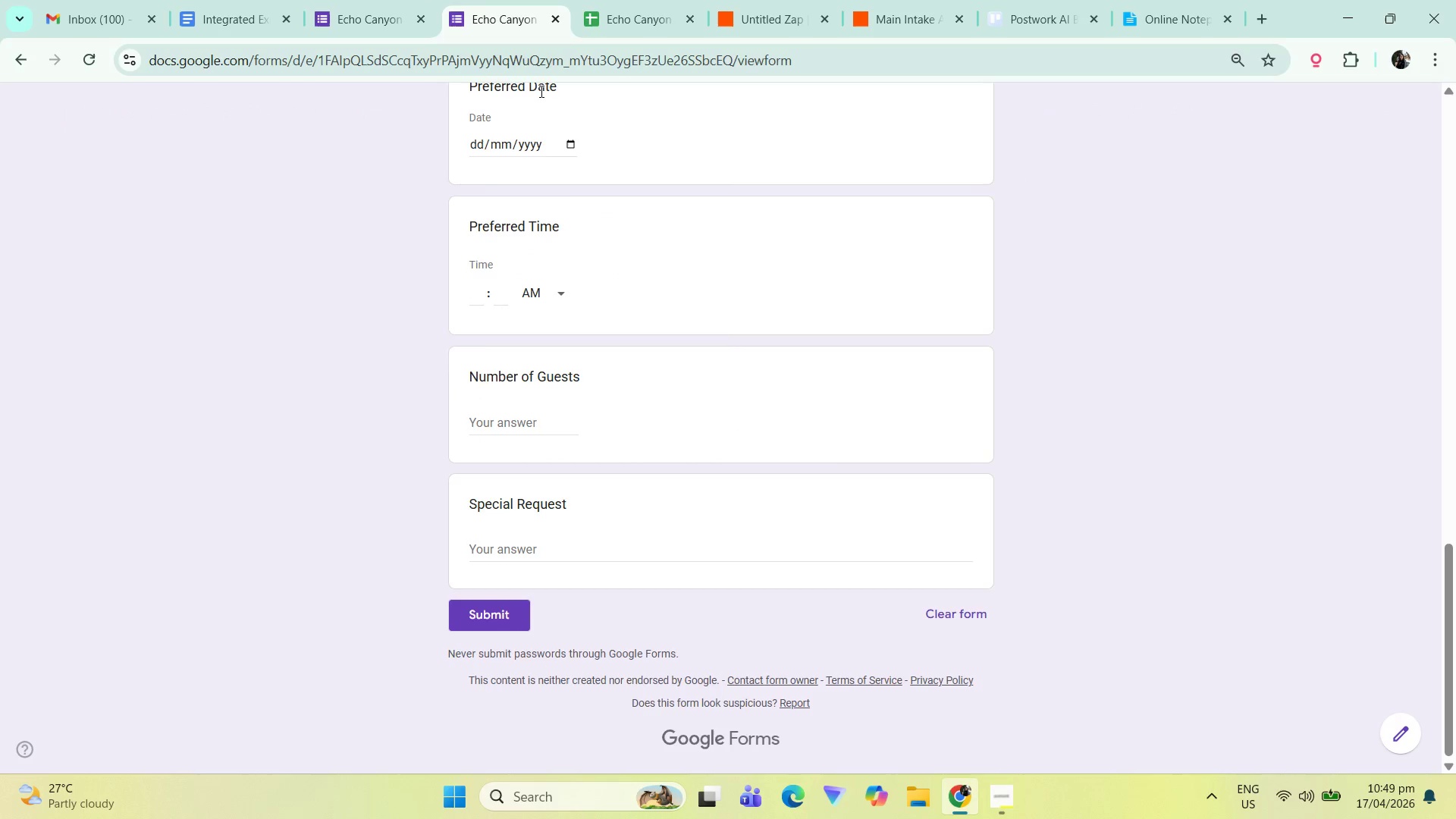 
scroll: coordinate [595, 42], scroll_direction: up, amount: 20.0
 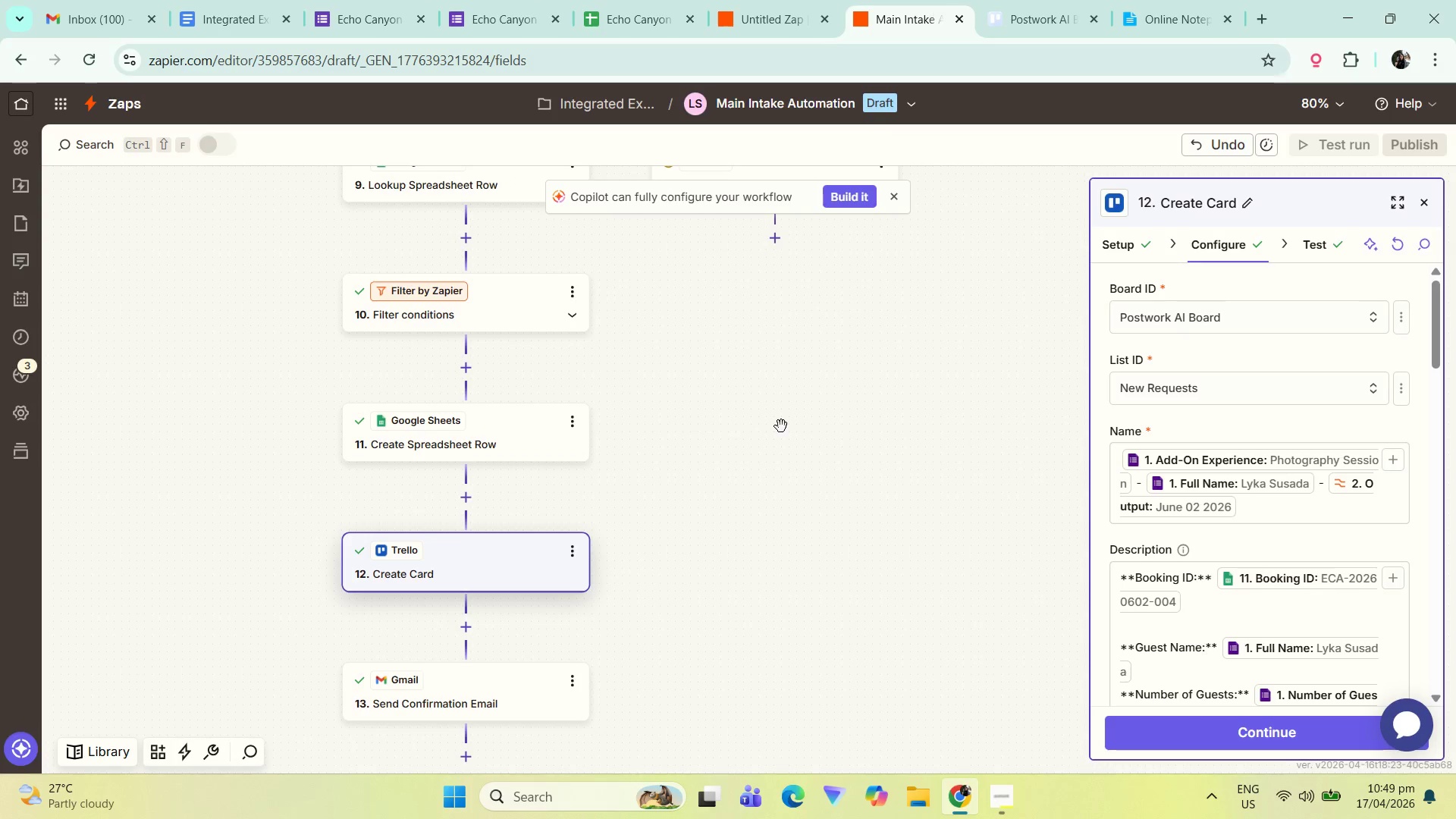 
scroll: coordinate [1216, 519], scroll_direction: down, amount: 7.0
 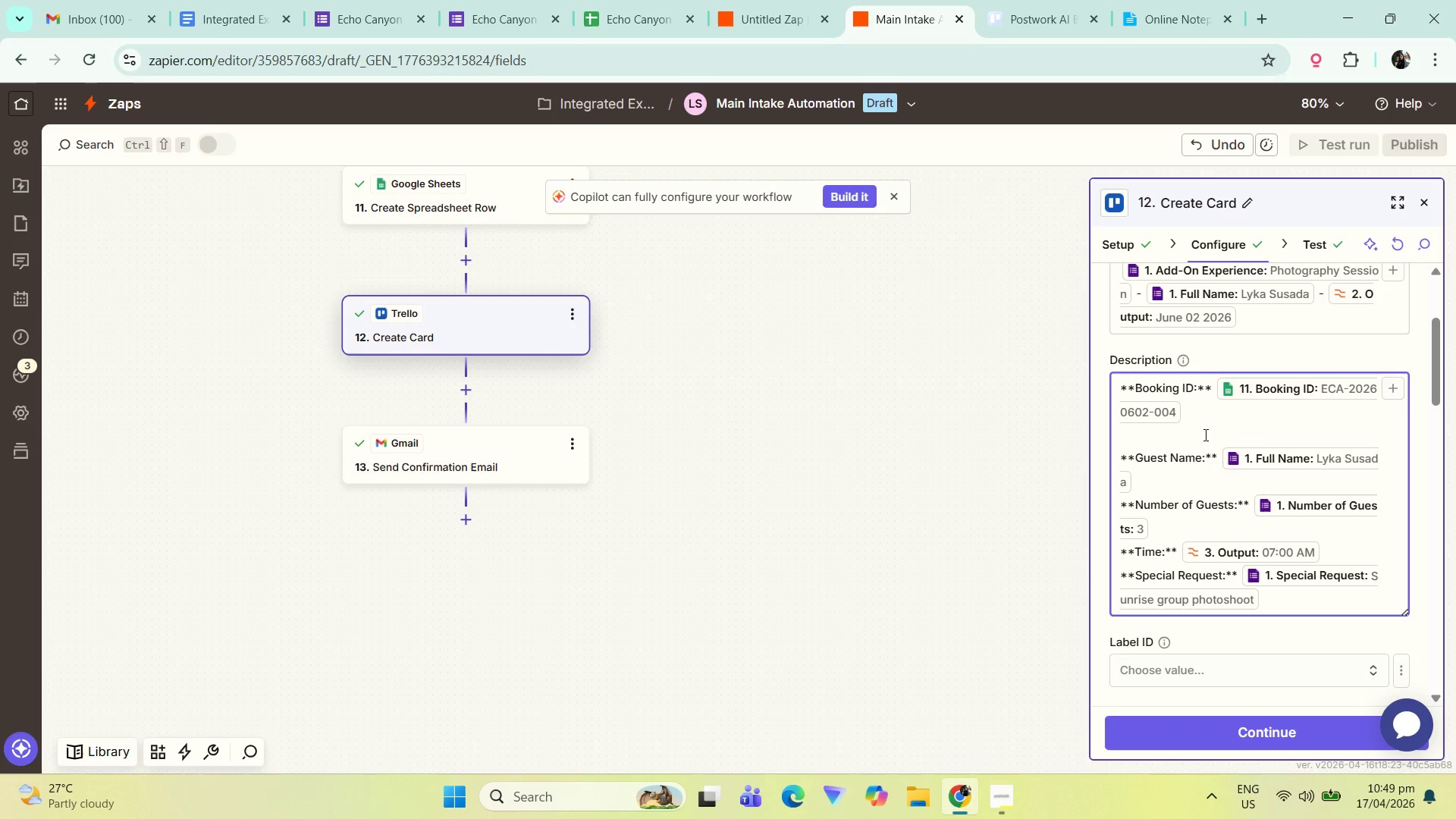 
left_click([1178, 437])
 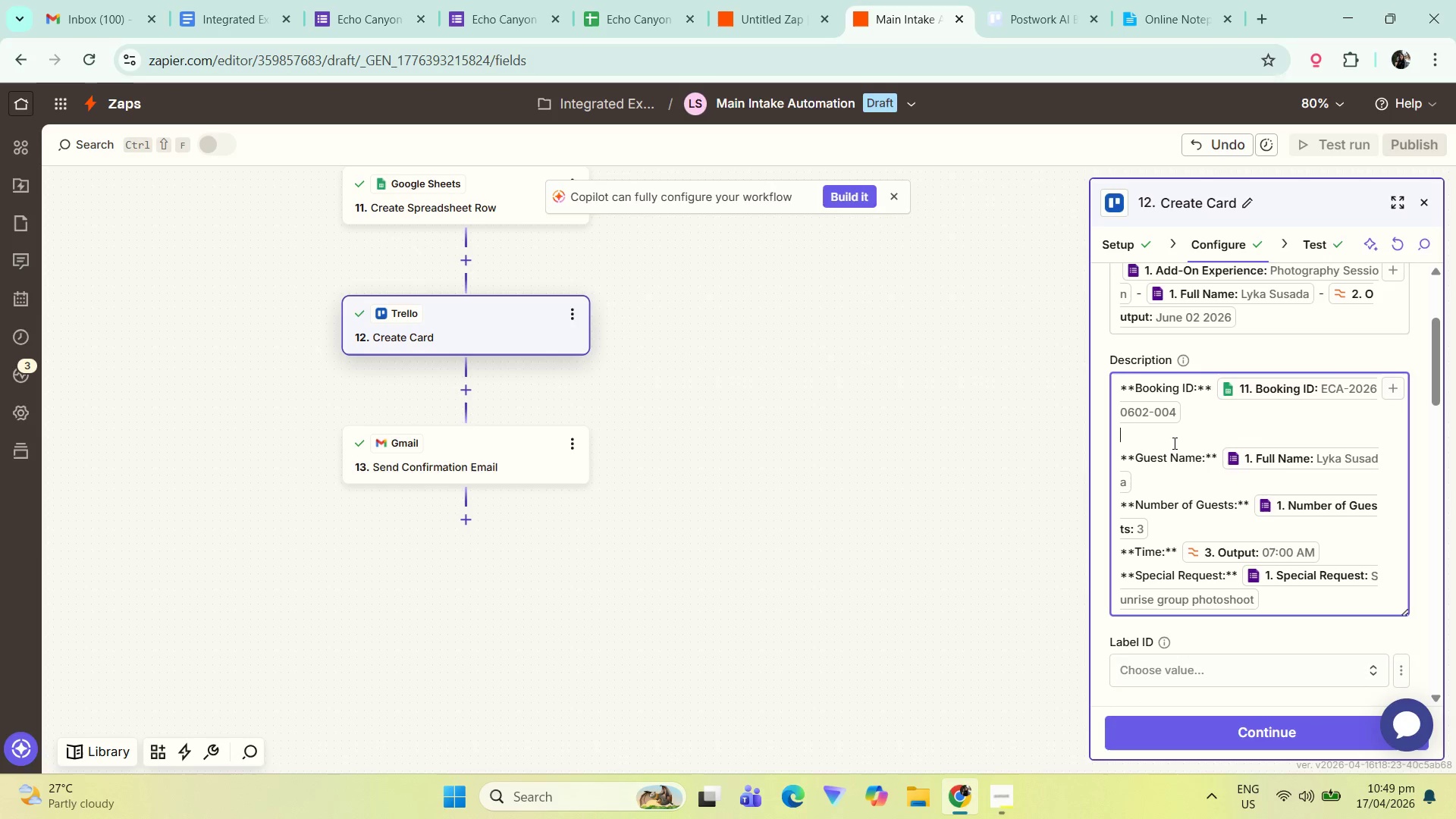 
left_click_drag(start_coordinate=[1165, 438], to_coordinate=[1109, 381])
 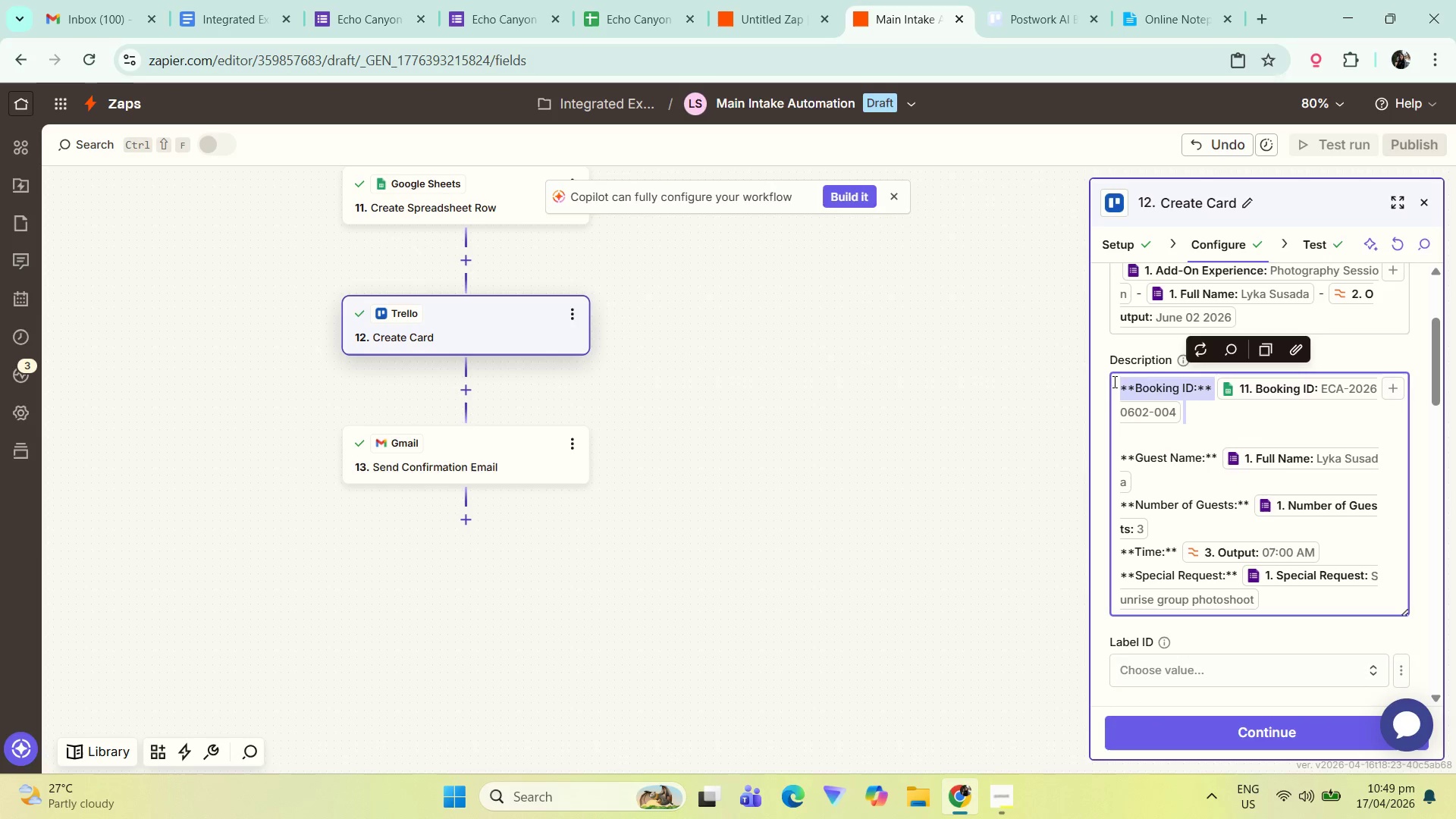 
key(Control+X)
 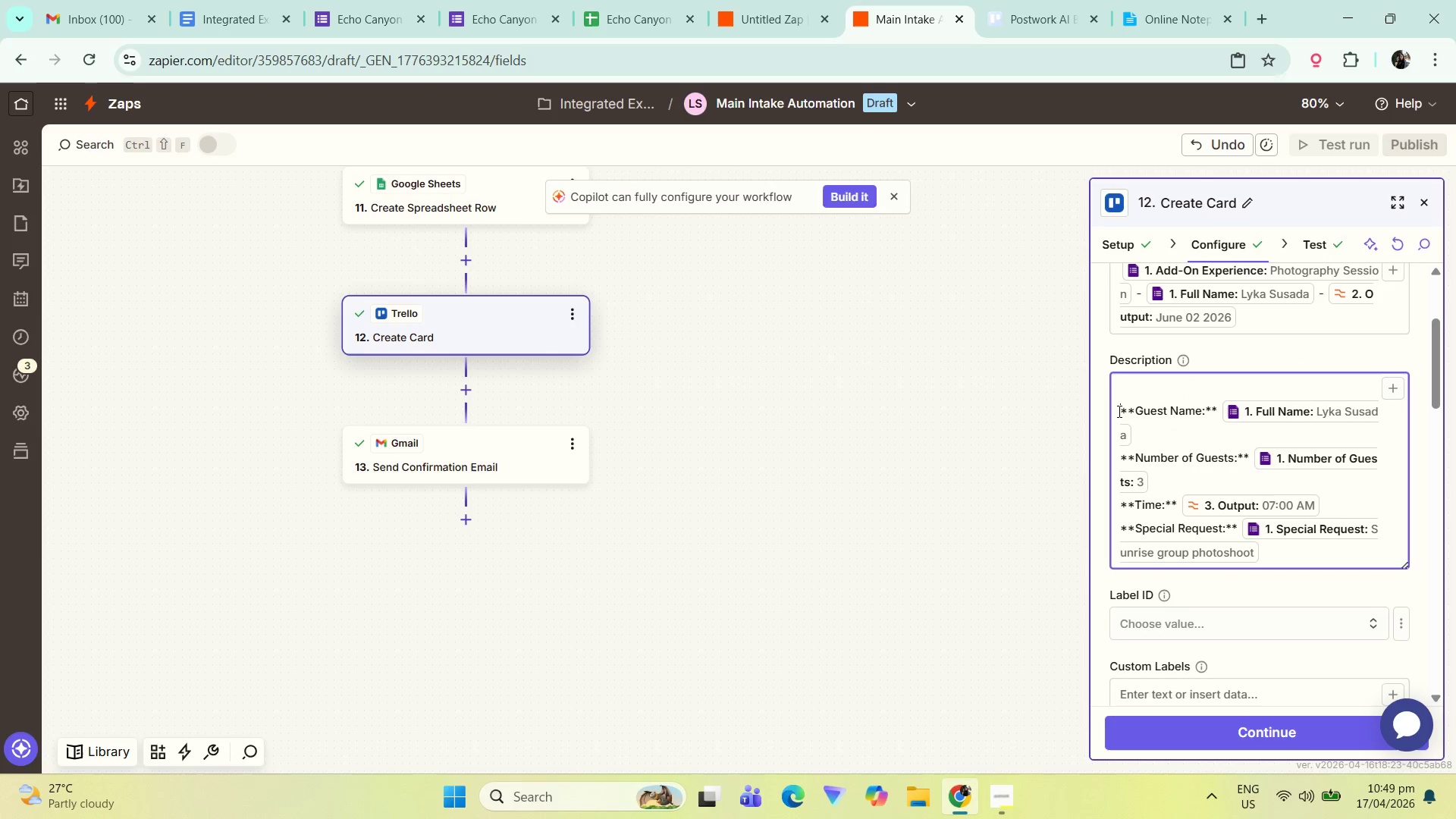 
key(Backspace)
 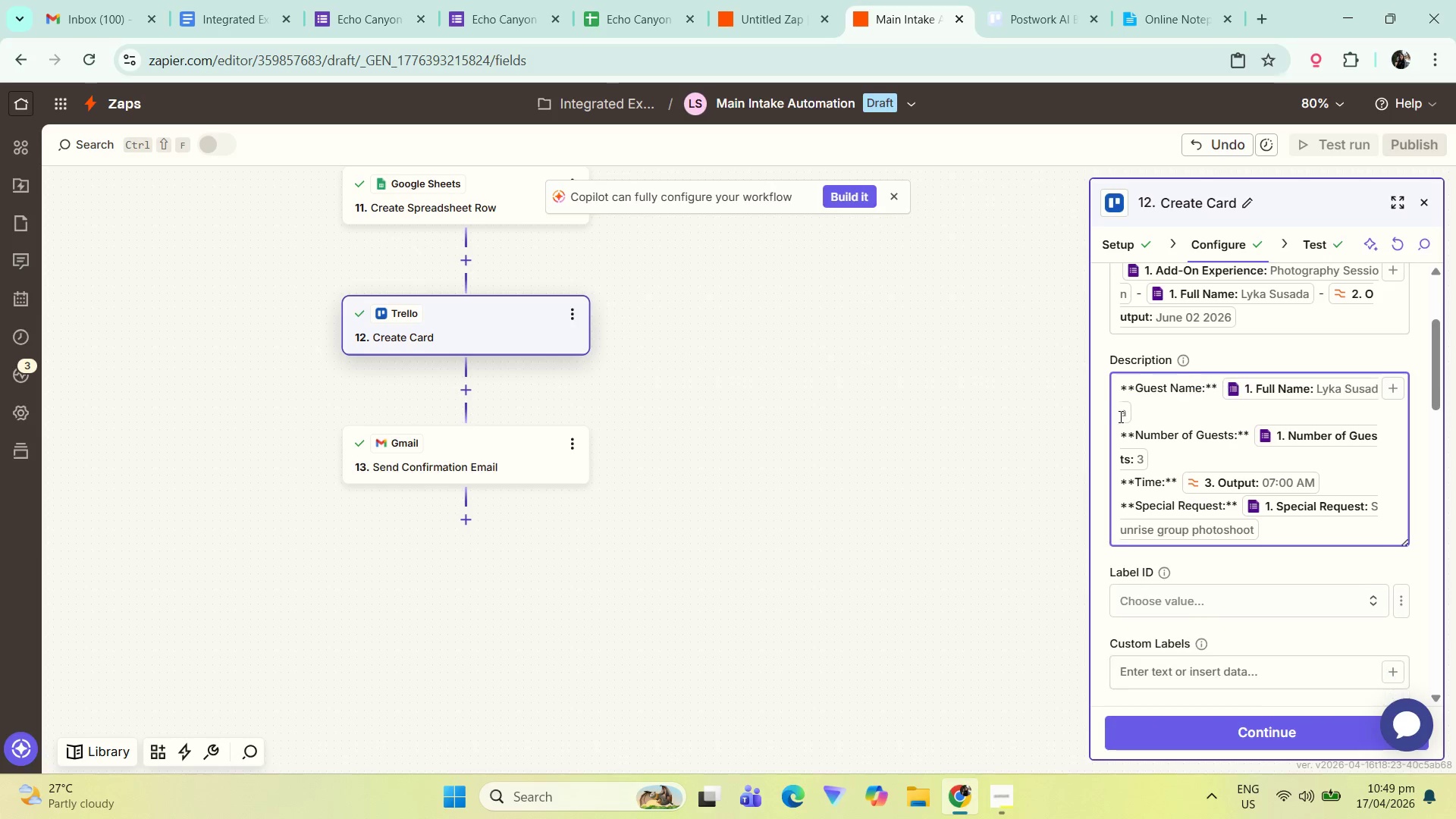 
key(Backspace)
 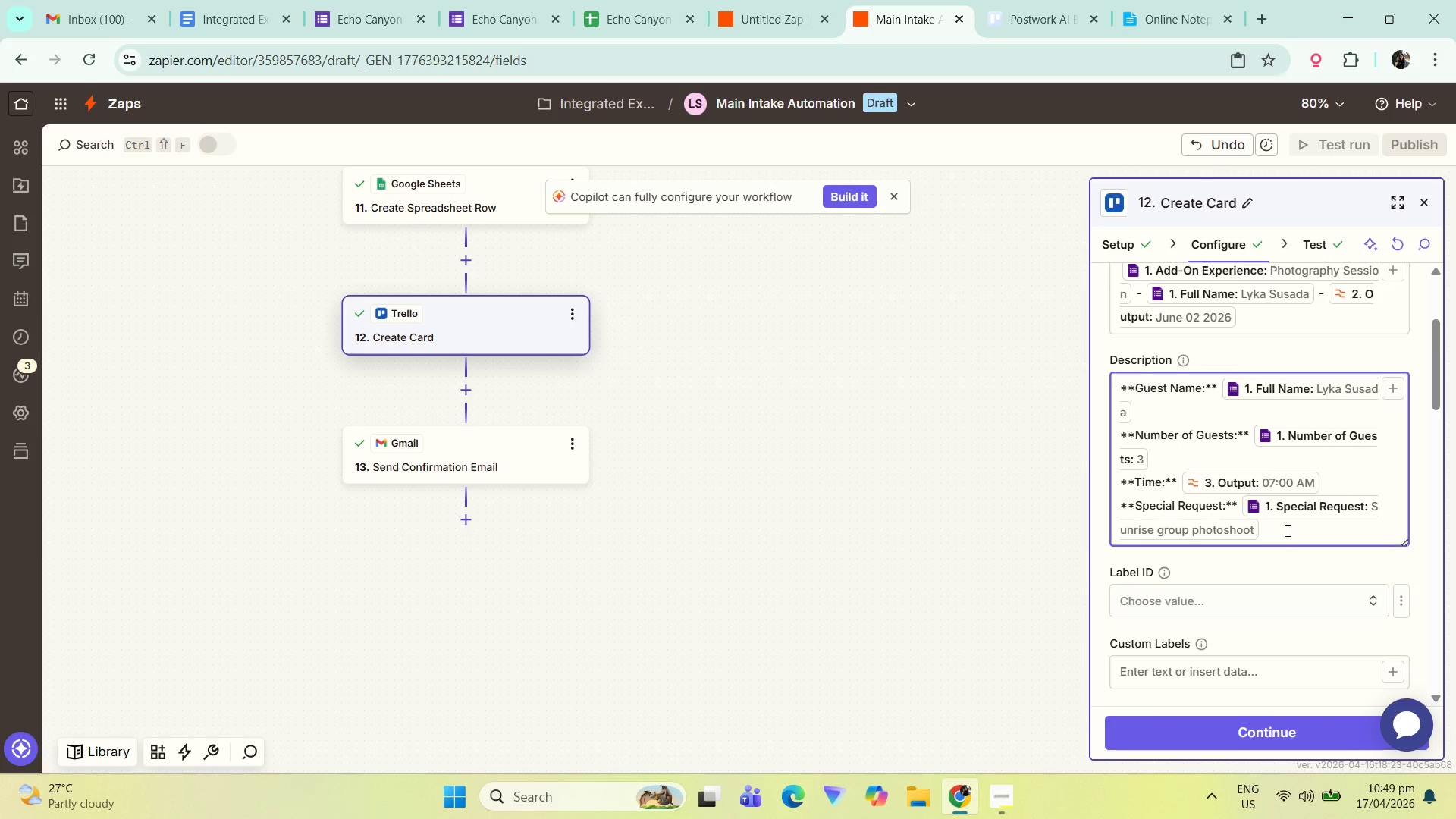 
key(Shift+Enter)
 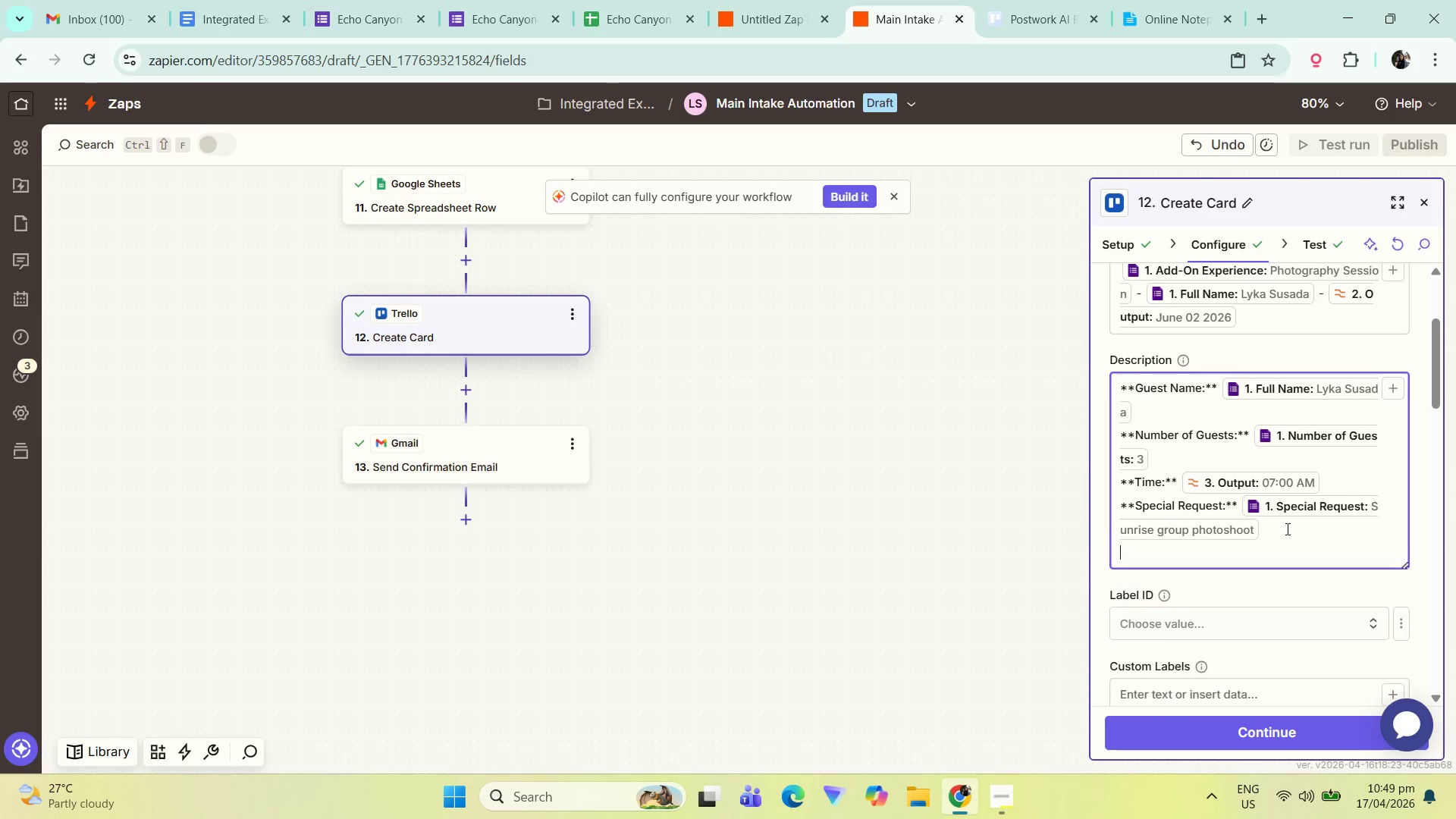 
key(Shift+Enter)
 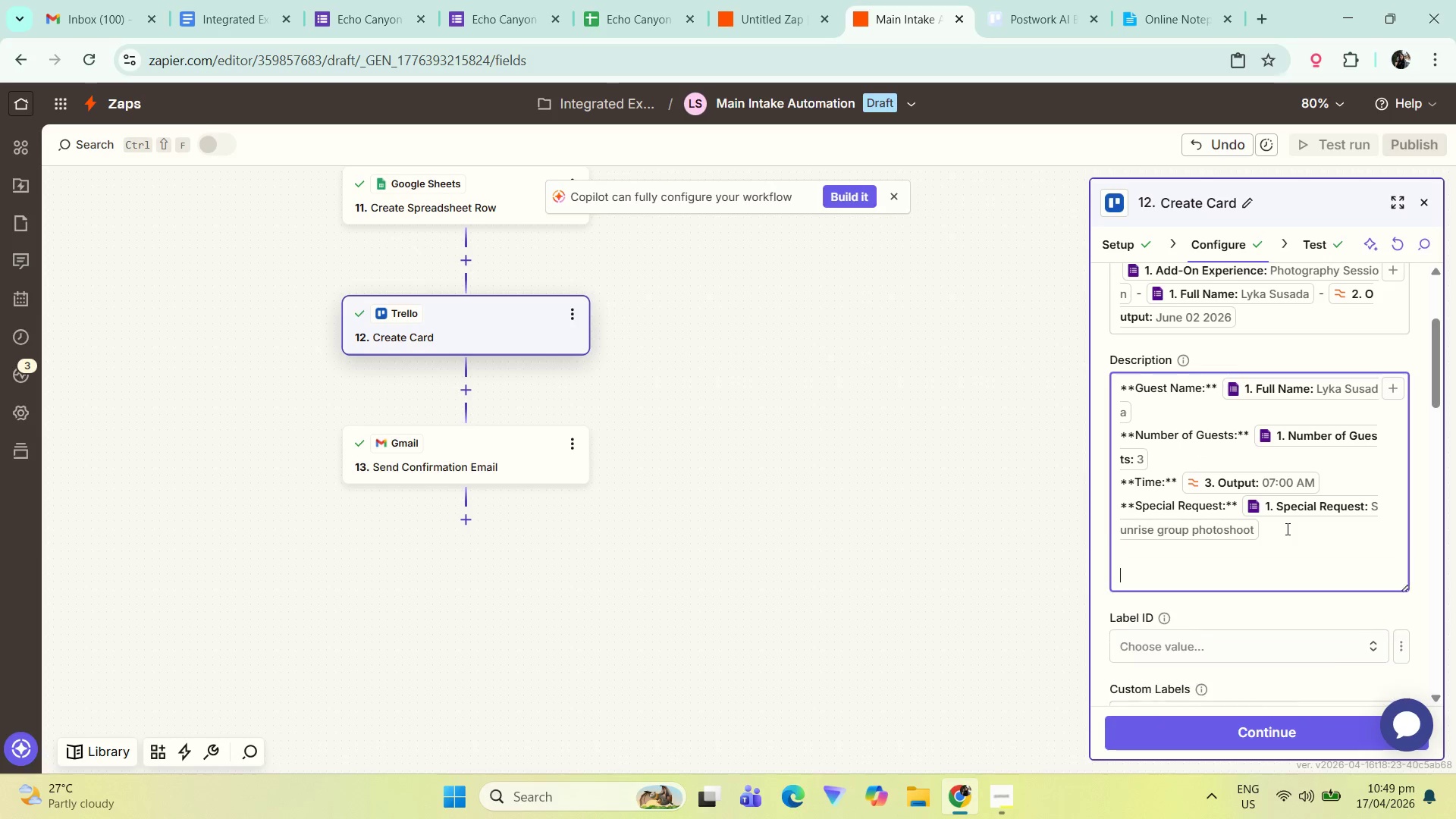 
key(Control+ControlLeft)
 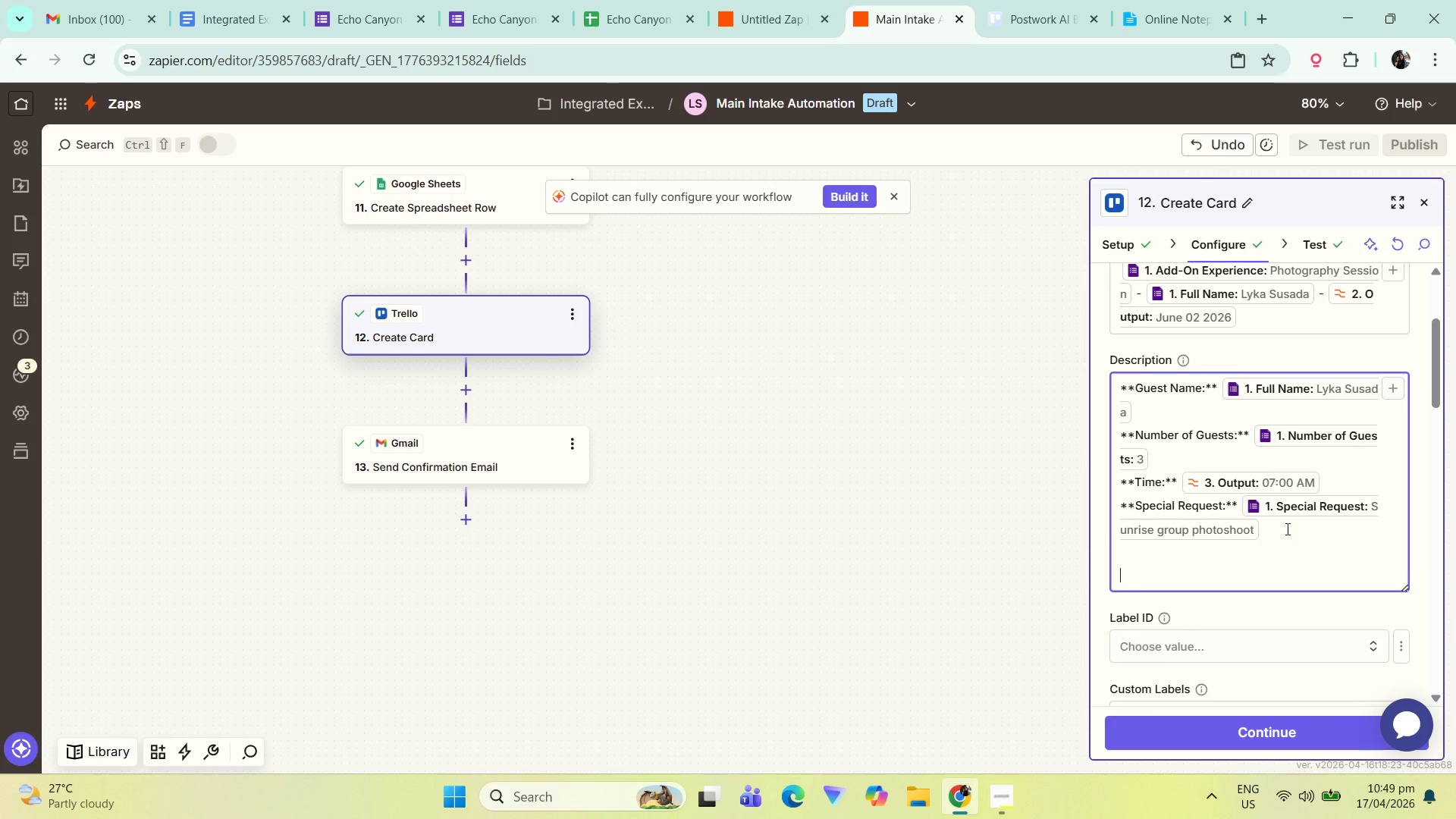 
key(Control+V)
 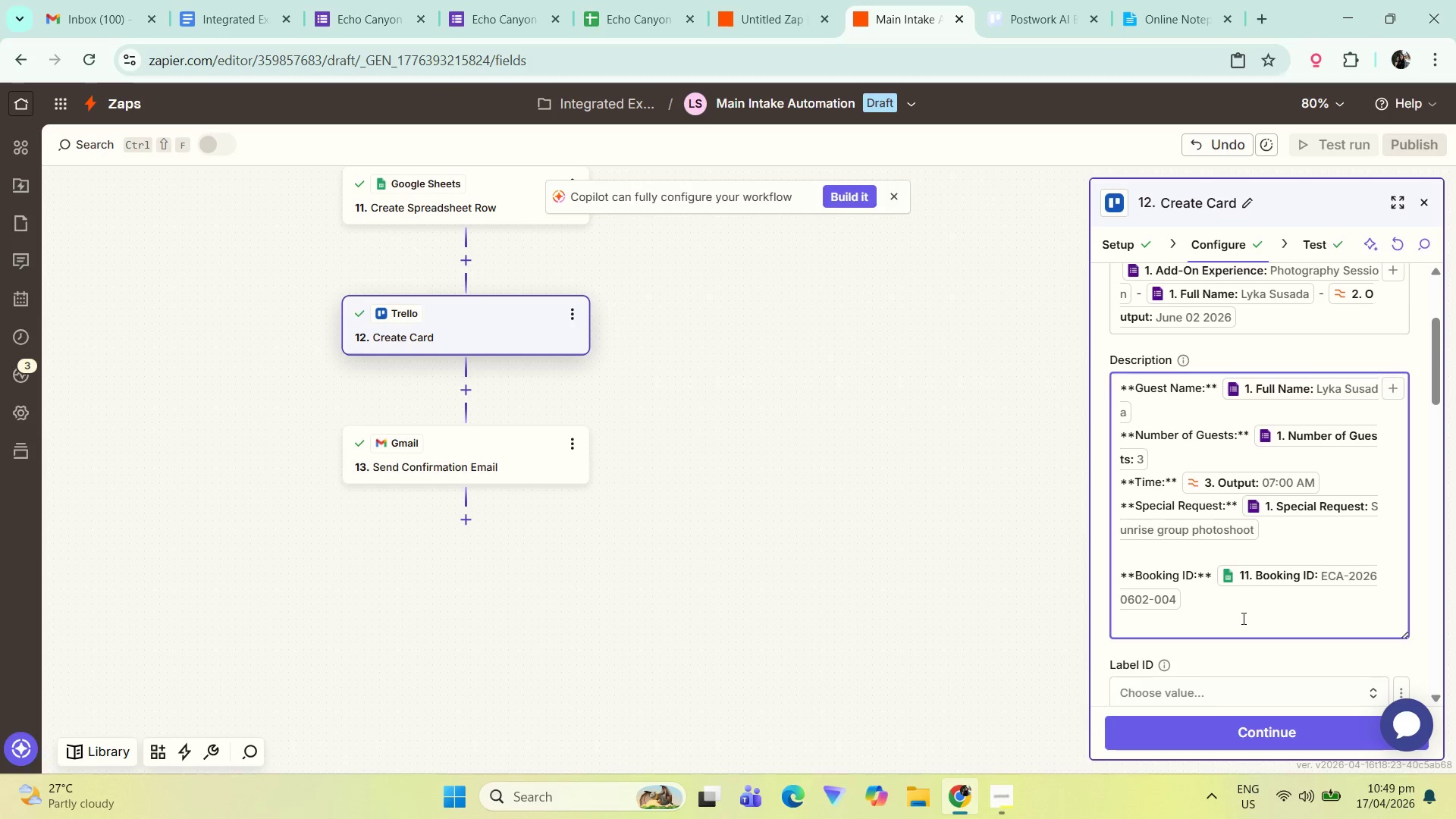 
key(Backspace)
 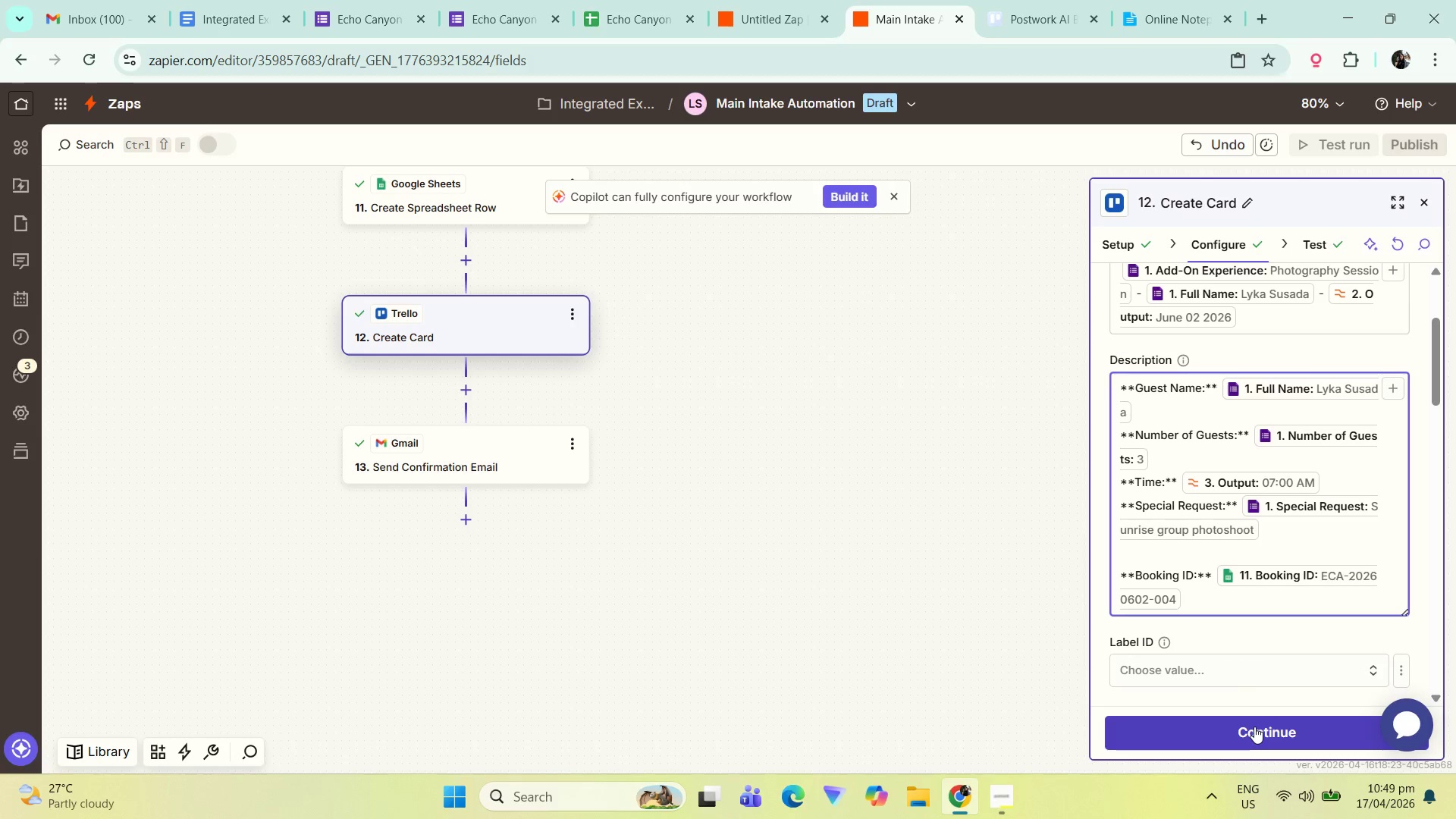 
left_click([1254, 726])
 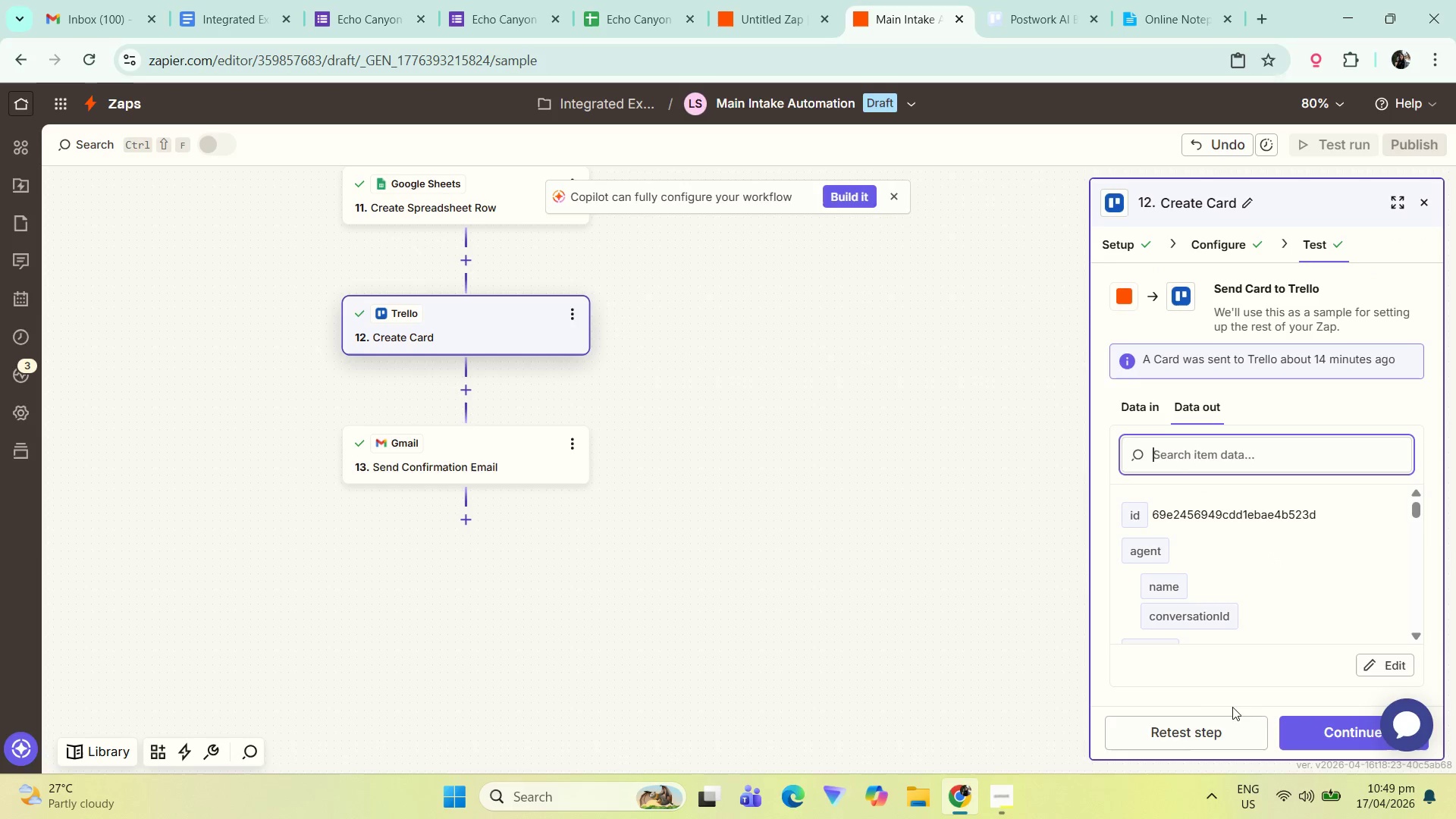 
left_click([1209, 737])
 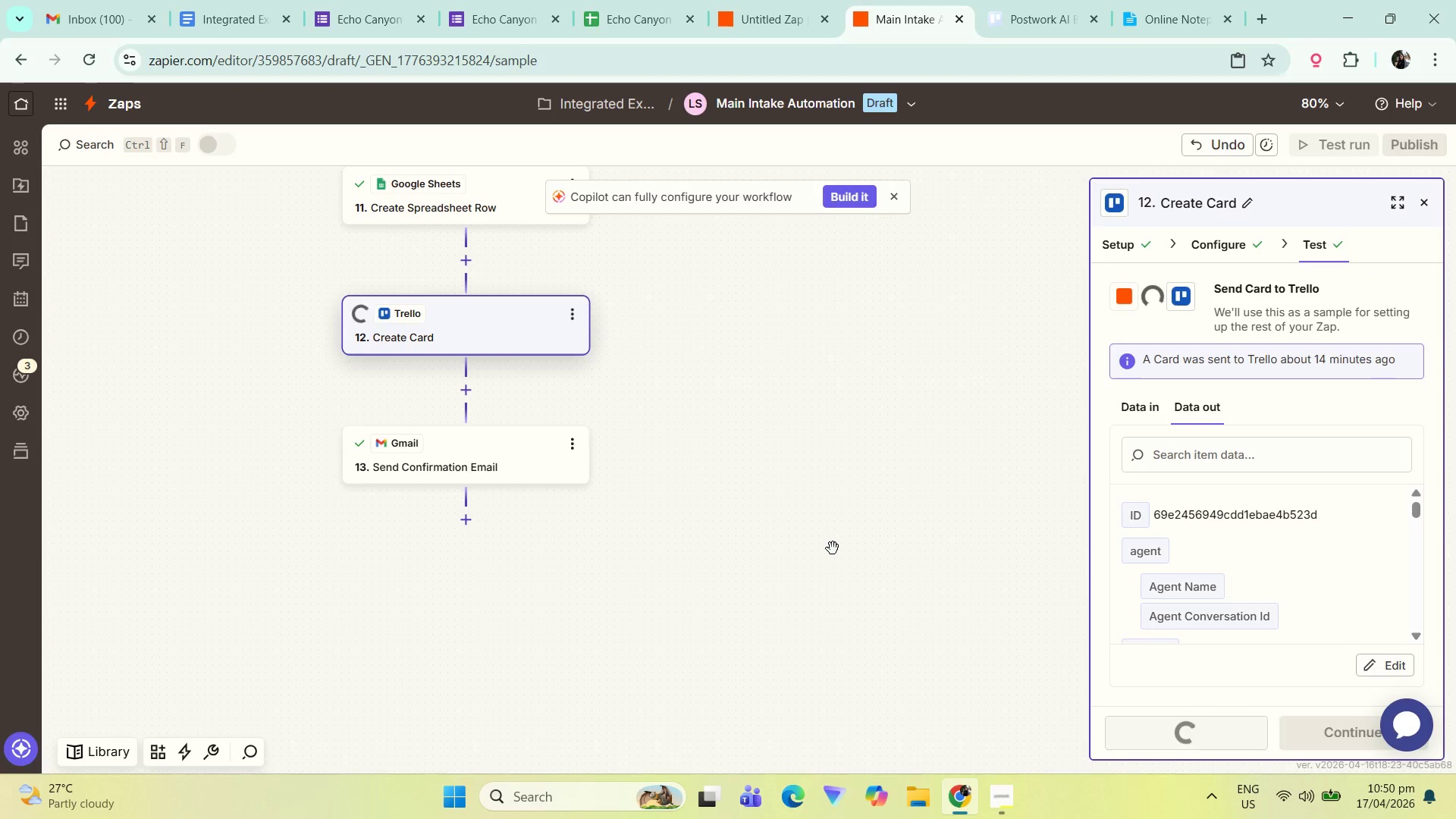 
left_click([1313, 729])
 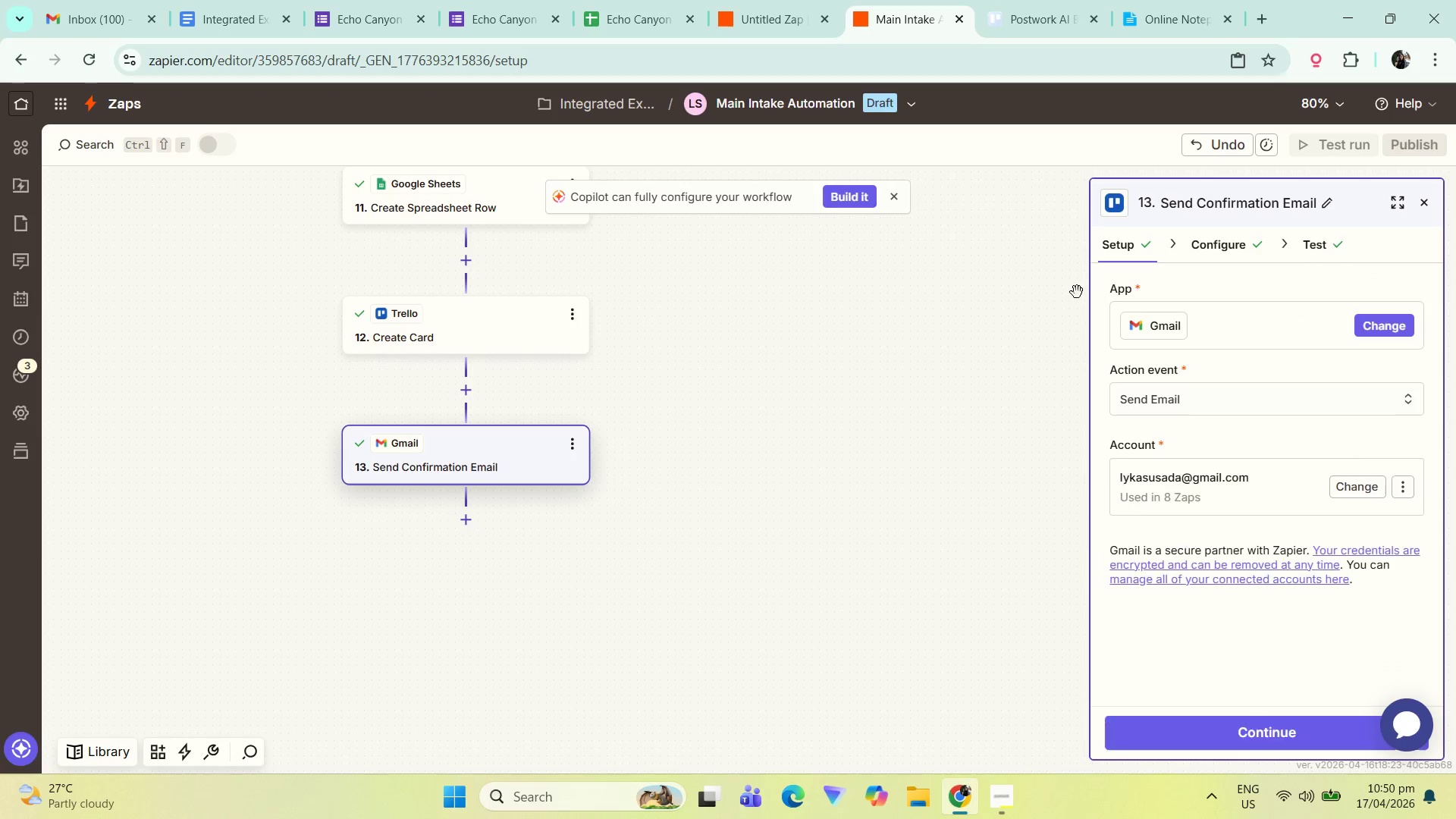 
double_click([991, 0])
 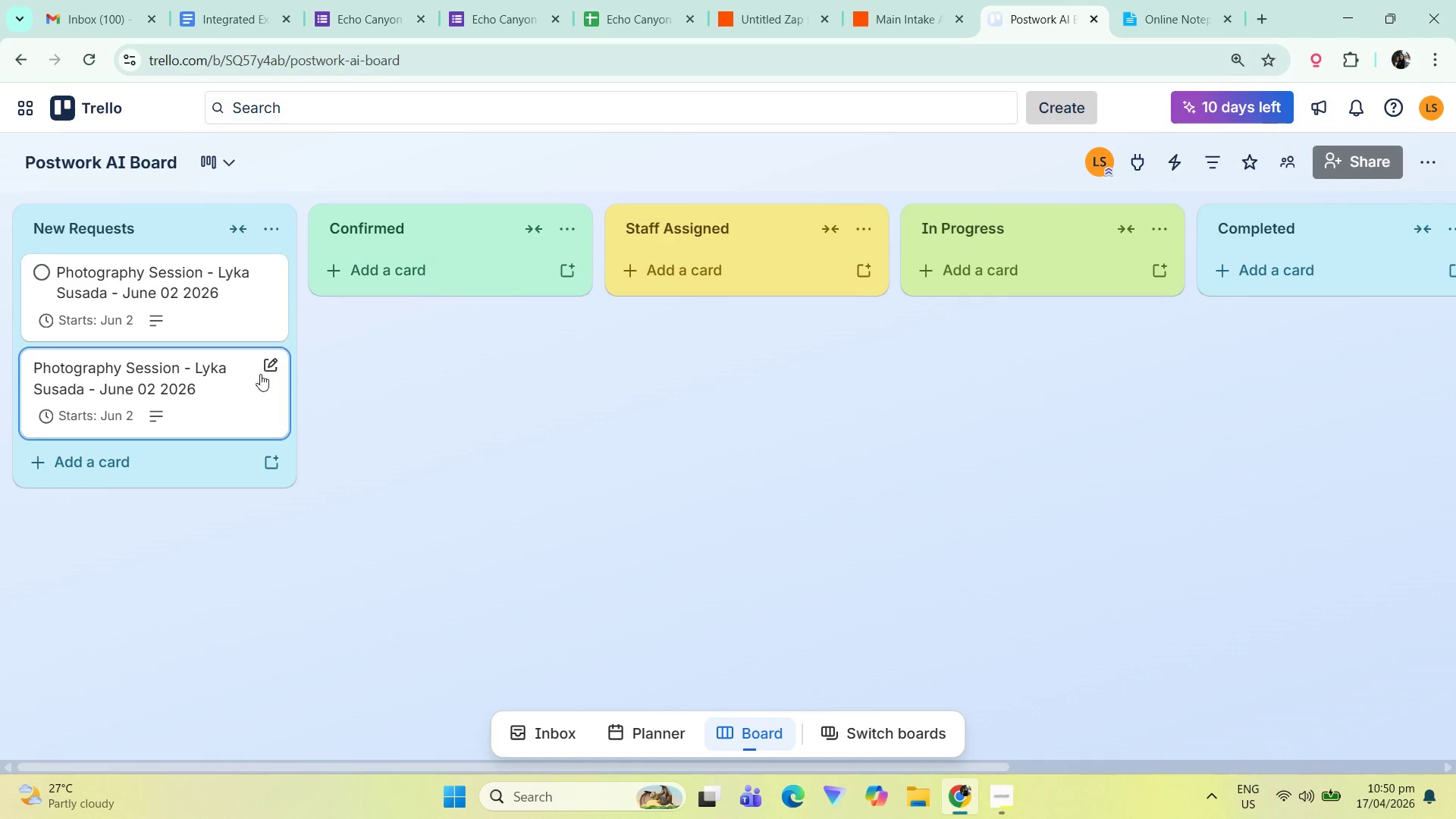 
left_click([193, 390])
 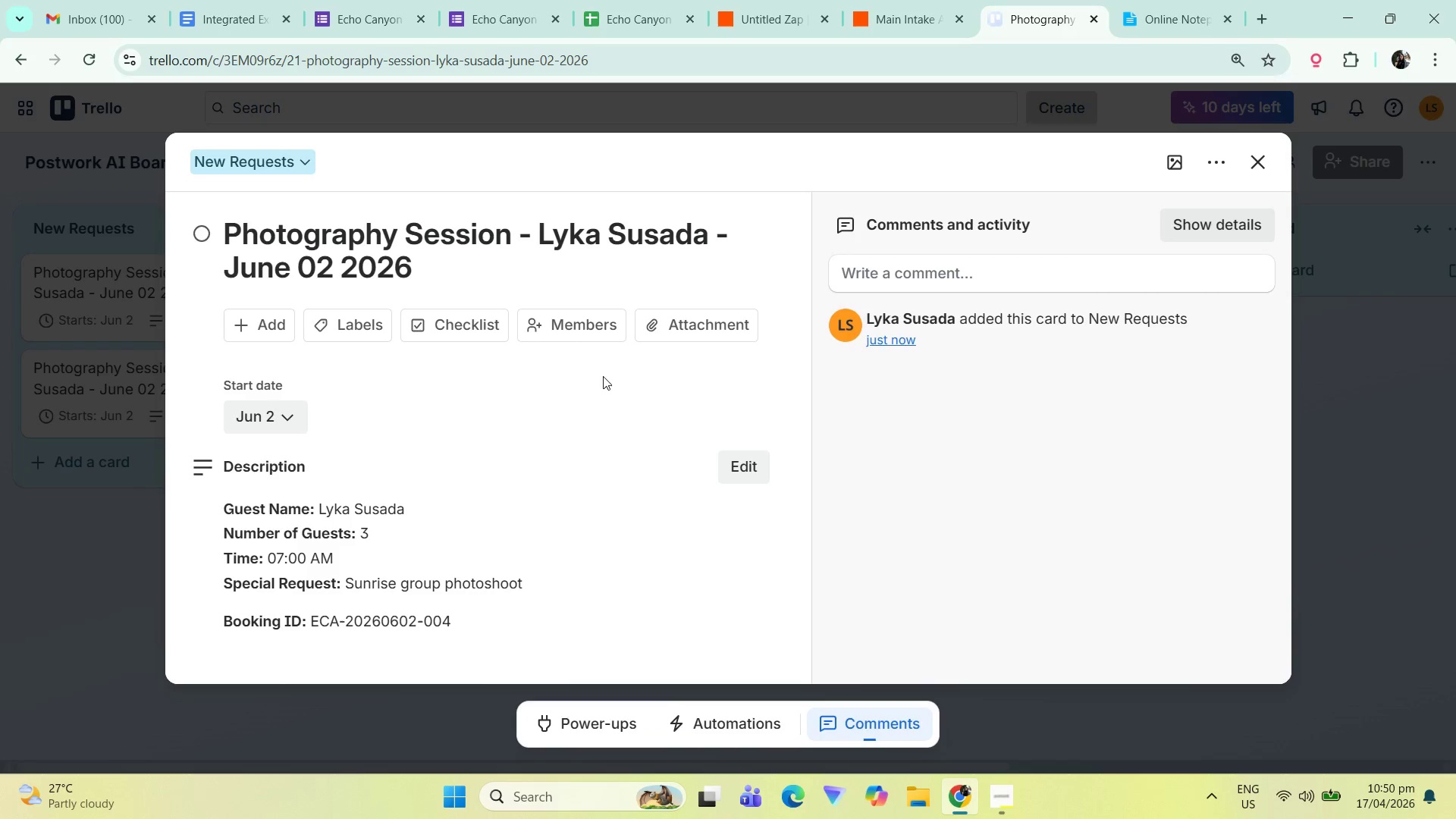 
scroll: coordinate [603, 378], scroll_direction: down, amount: 2.0
 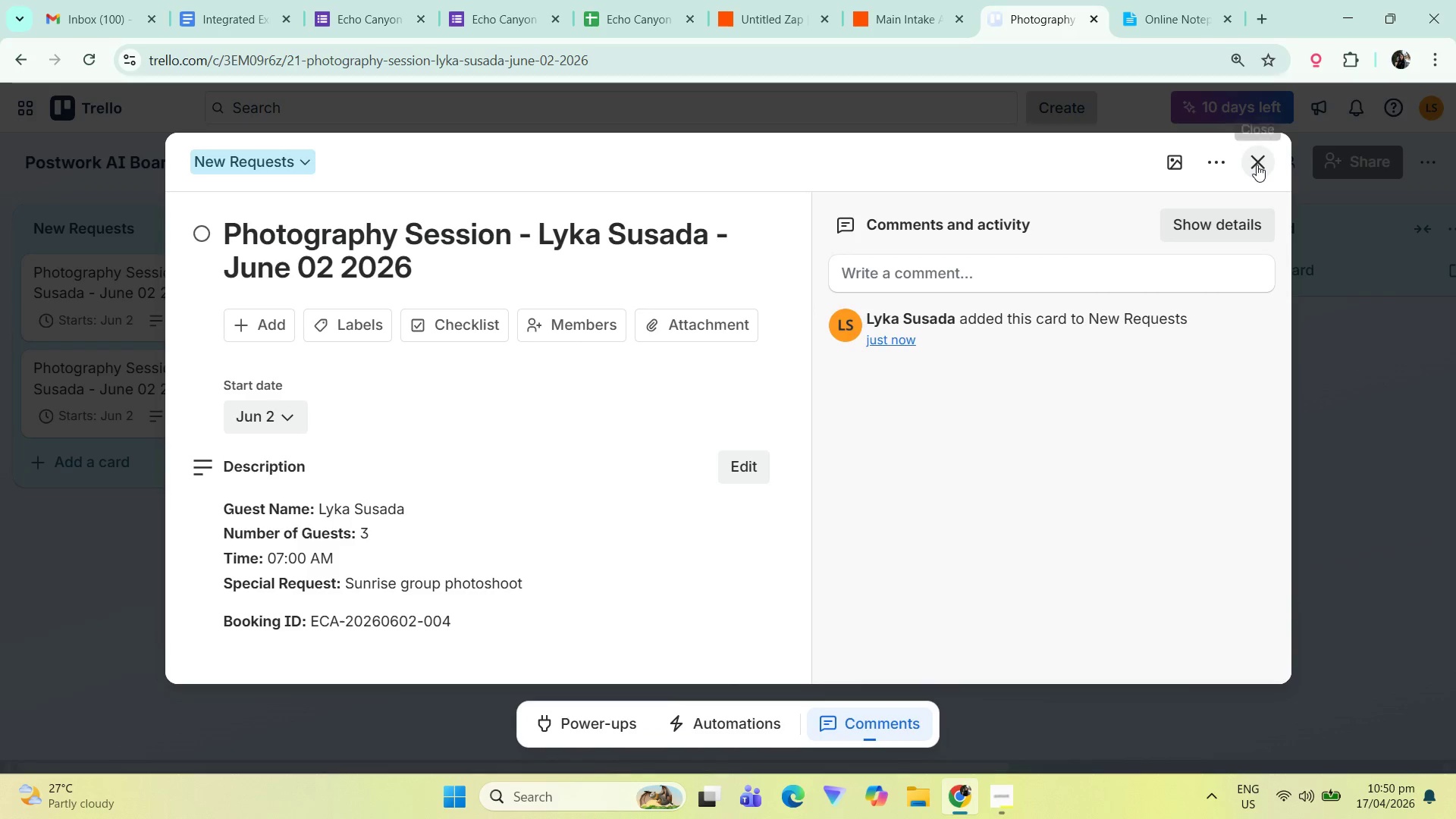 
left_click([1257, 165])
 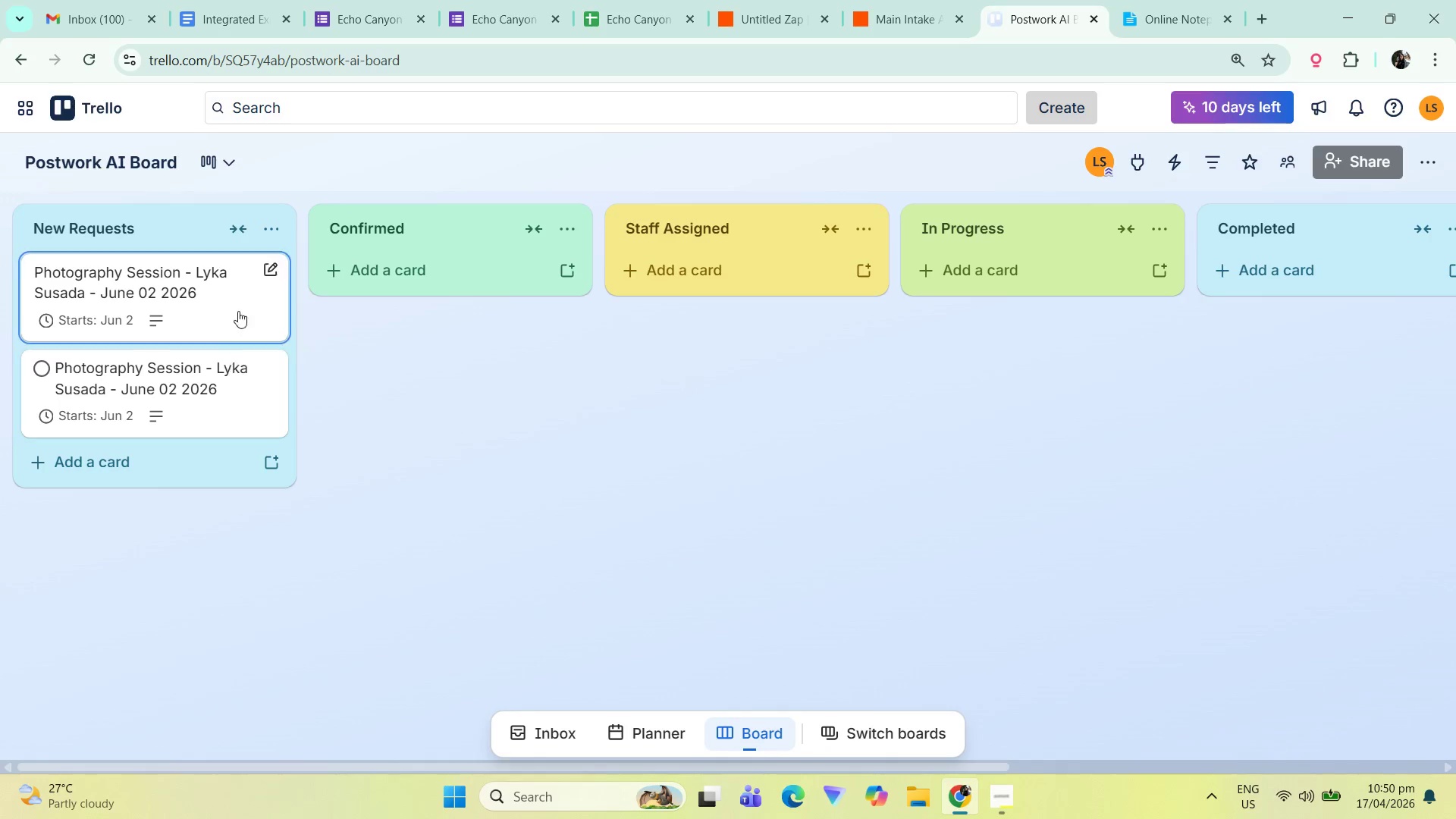 
left_click([246, 303])
 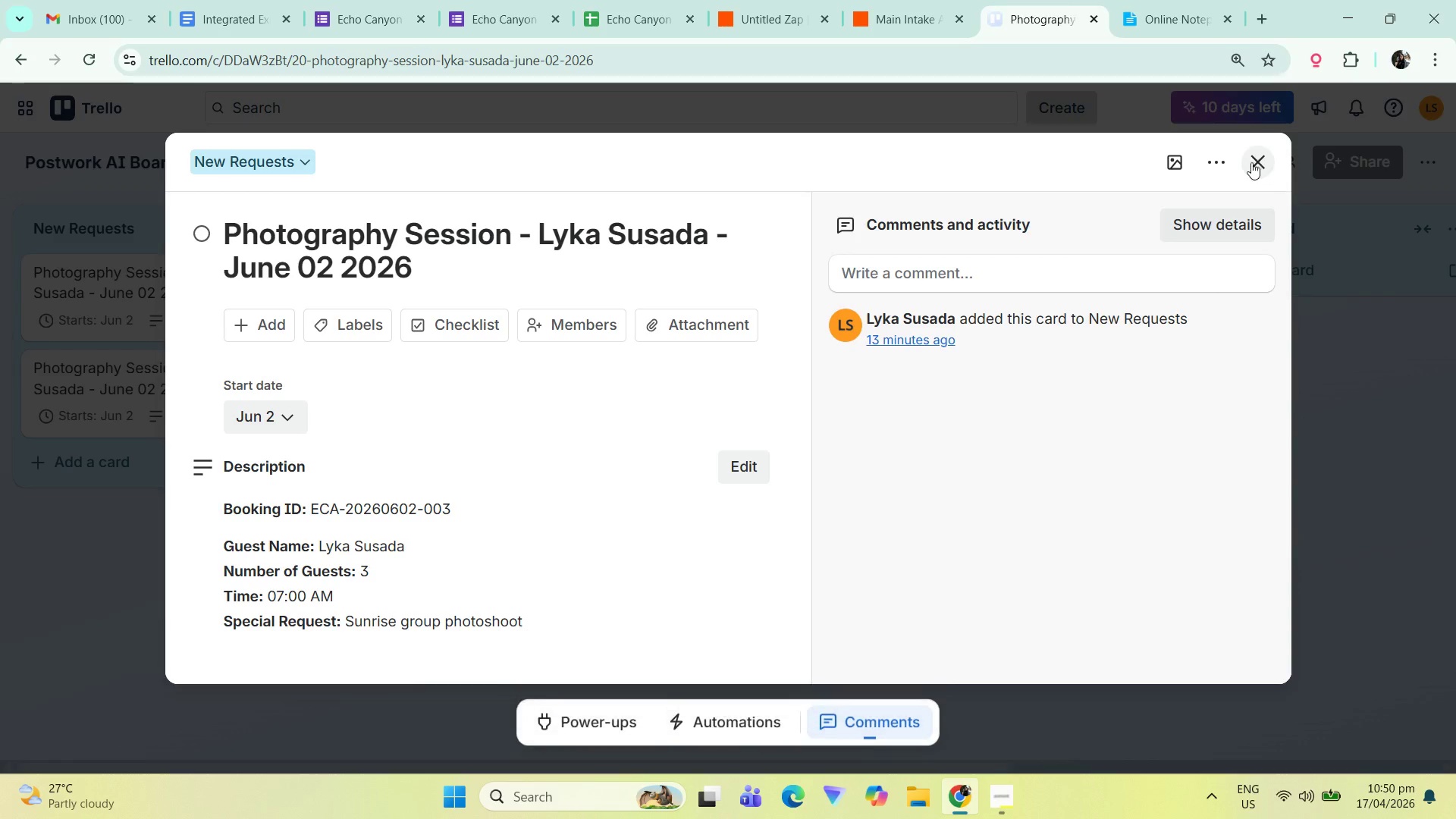 
left_click([1222, 162])
 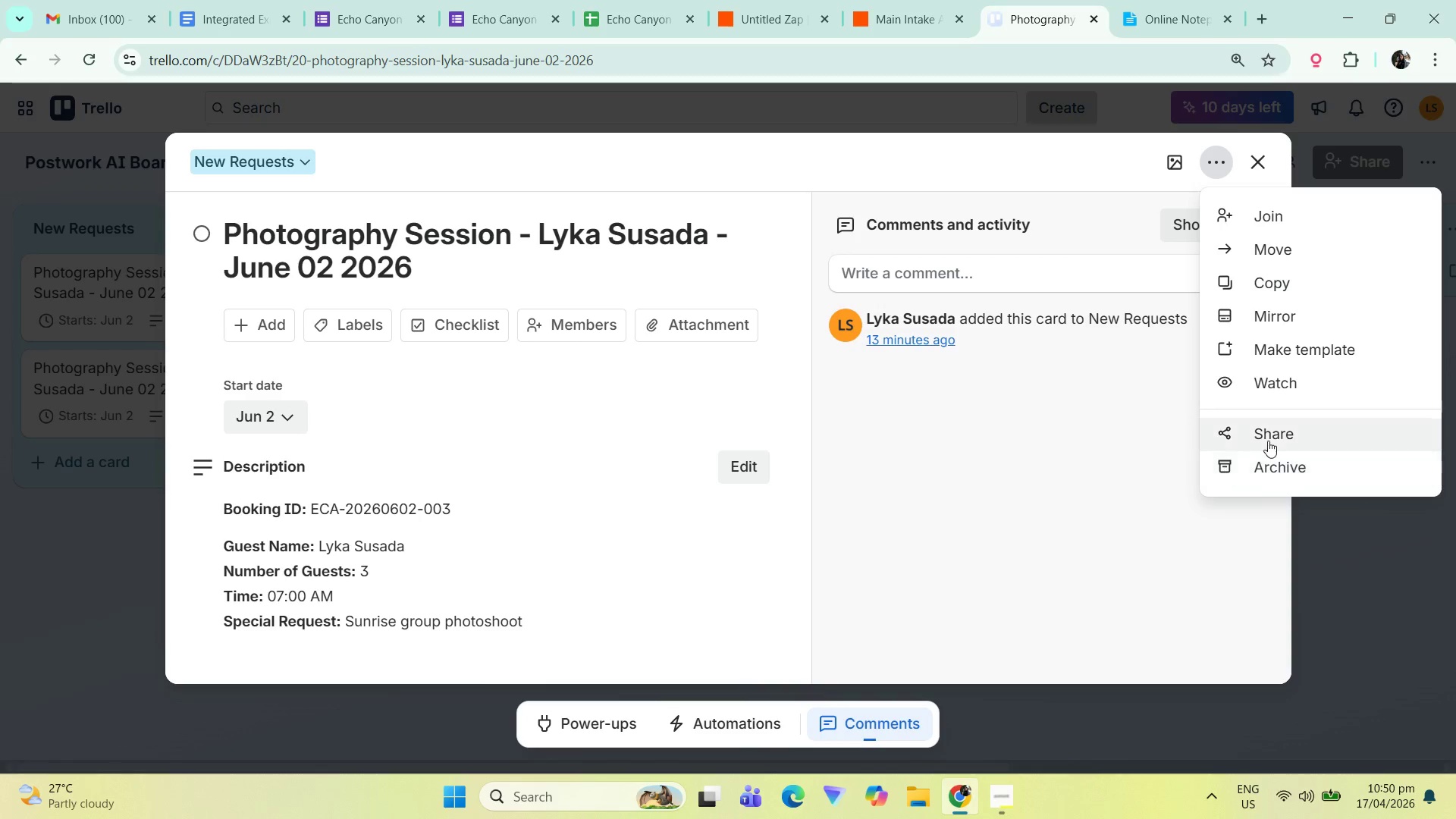 
left_click([1268, 444])
 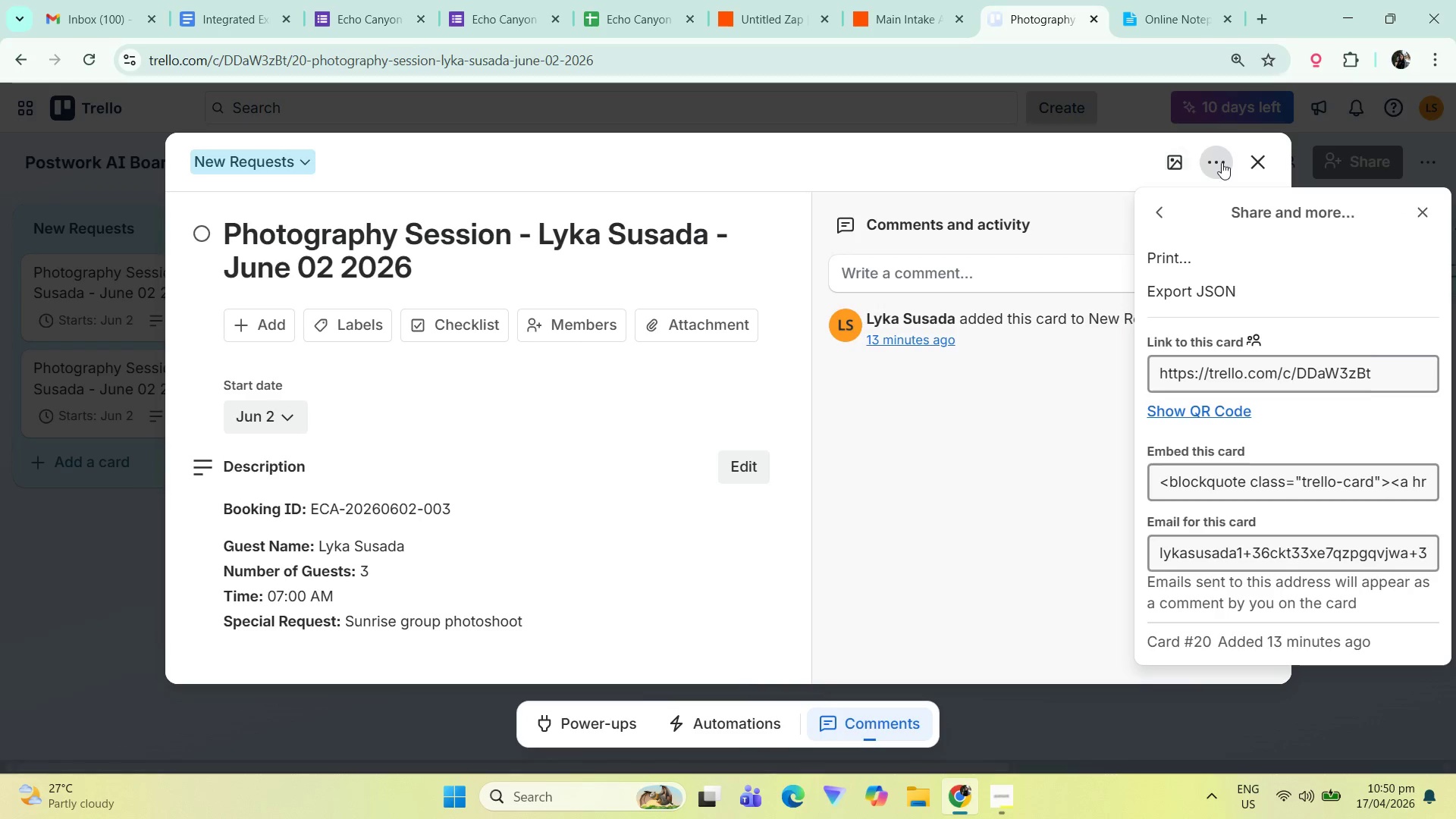 
double_click([1213, 168])
 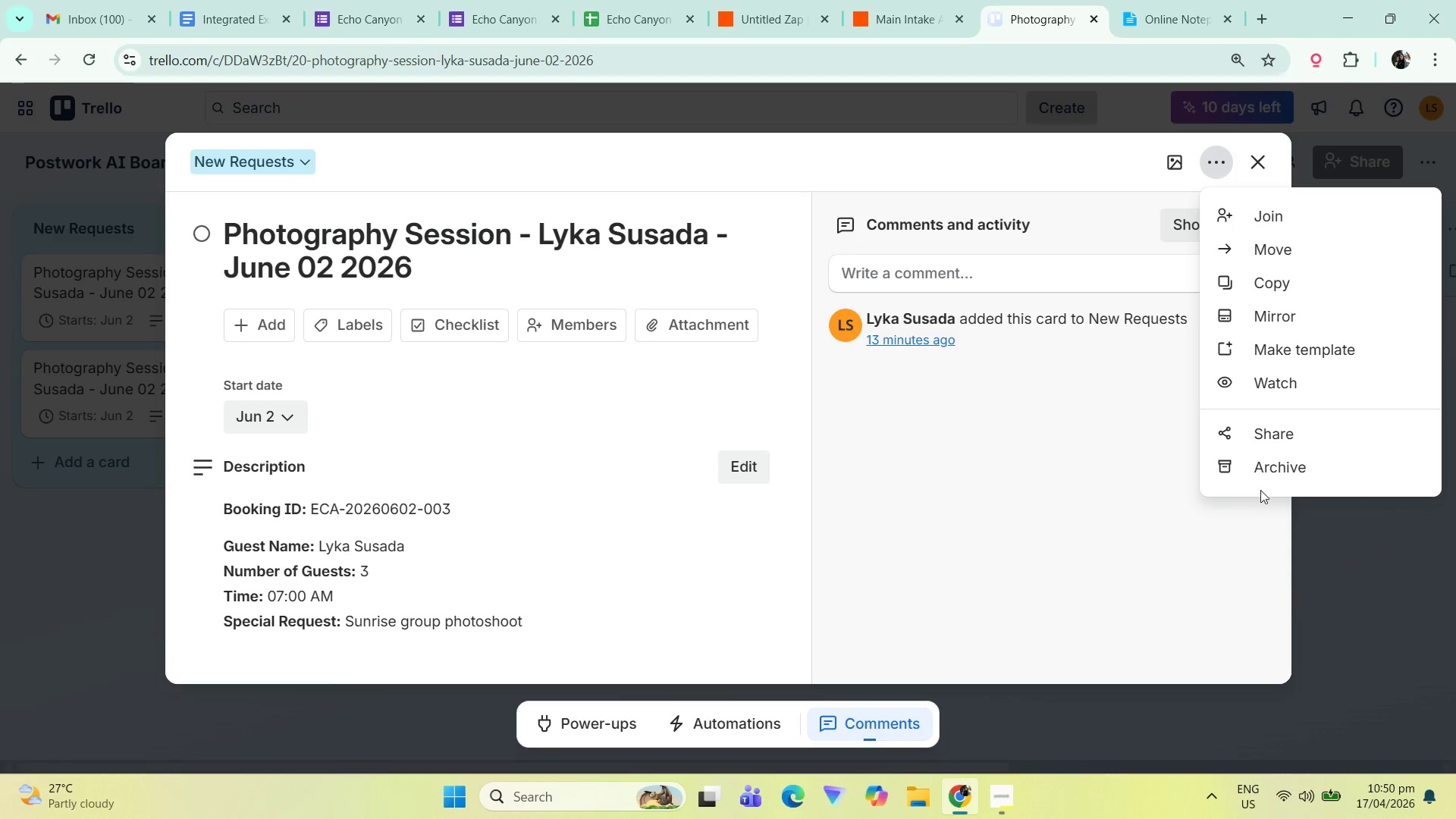 
left_click([1260, 471])
 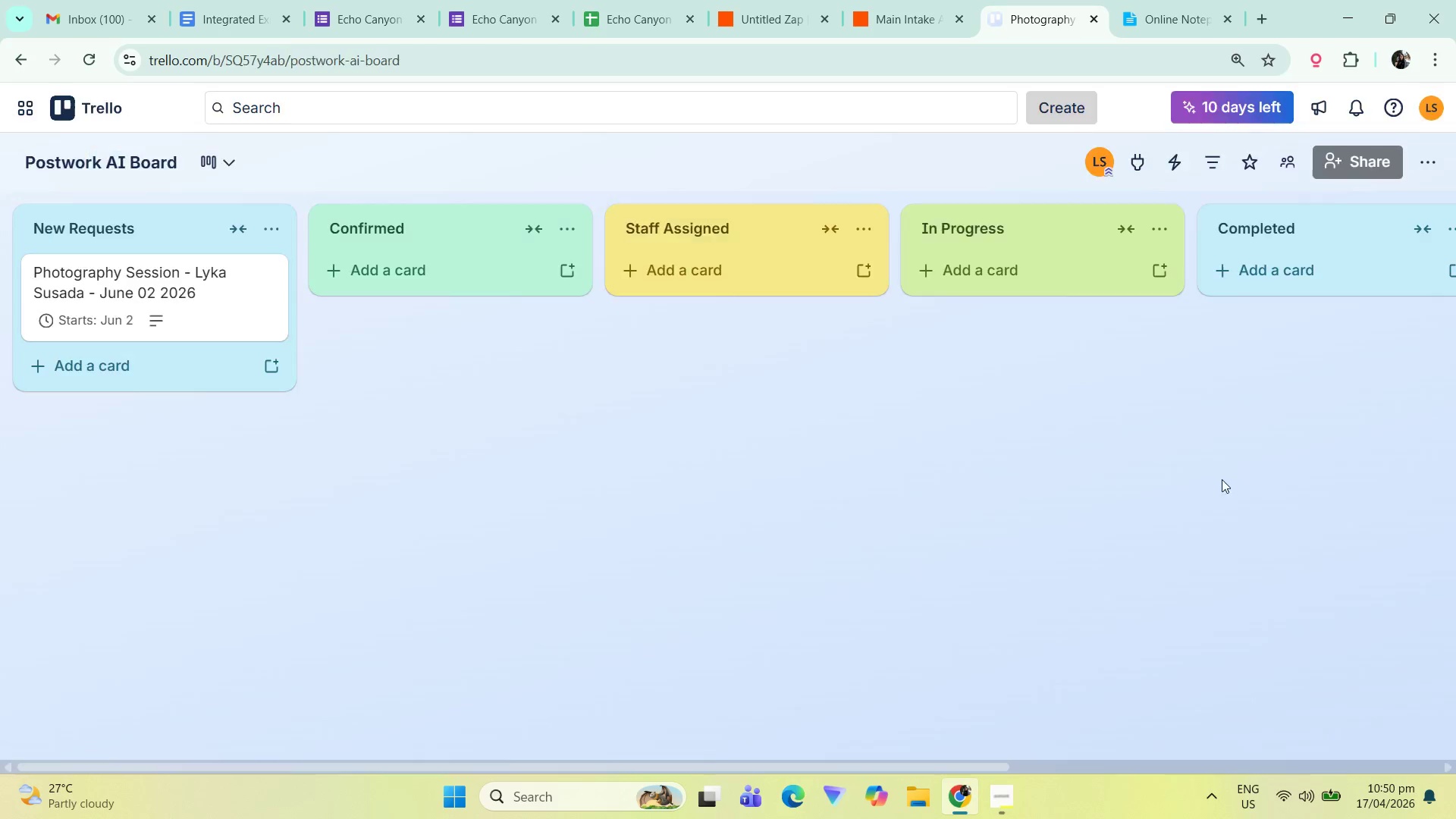 
left_click([1009, 817])